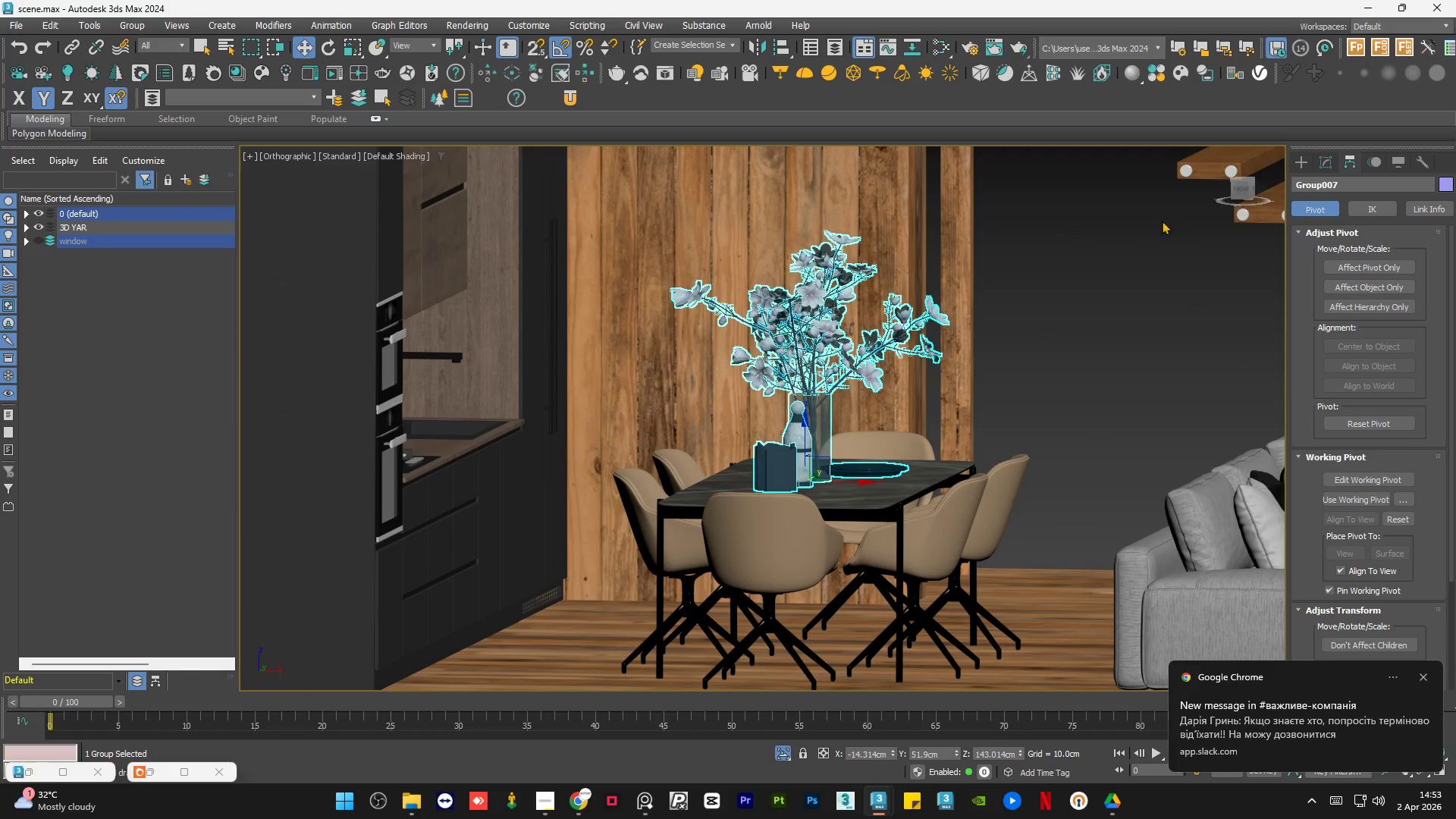 
left_click([1238, 188])
 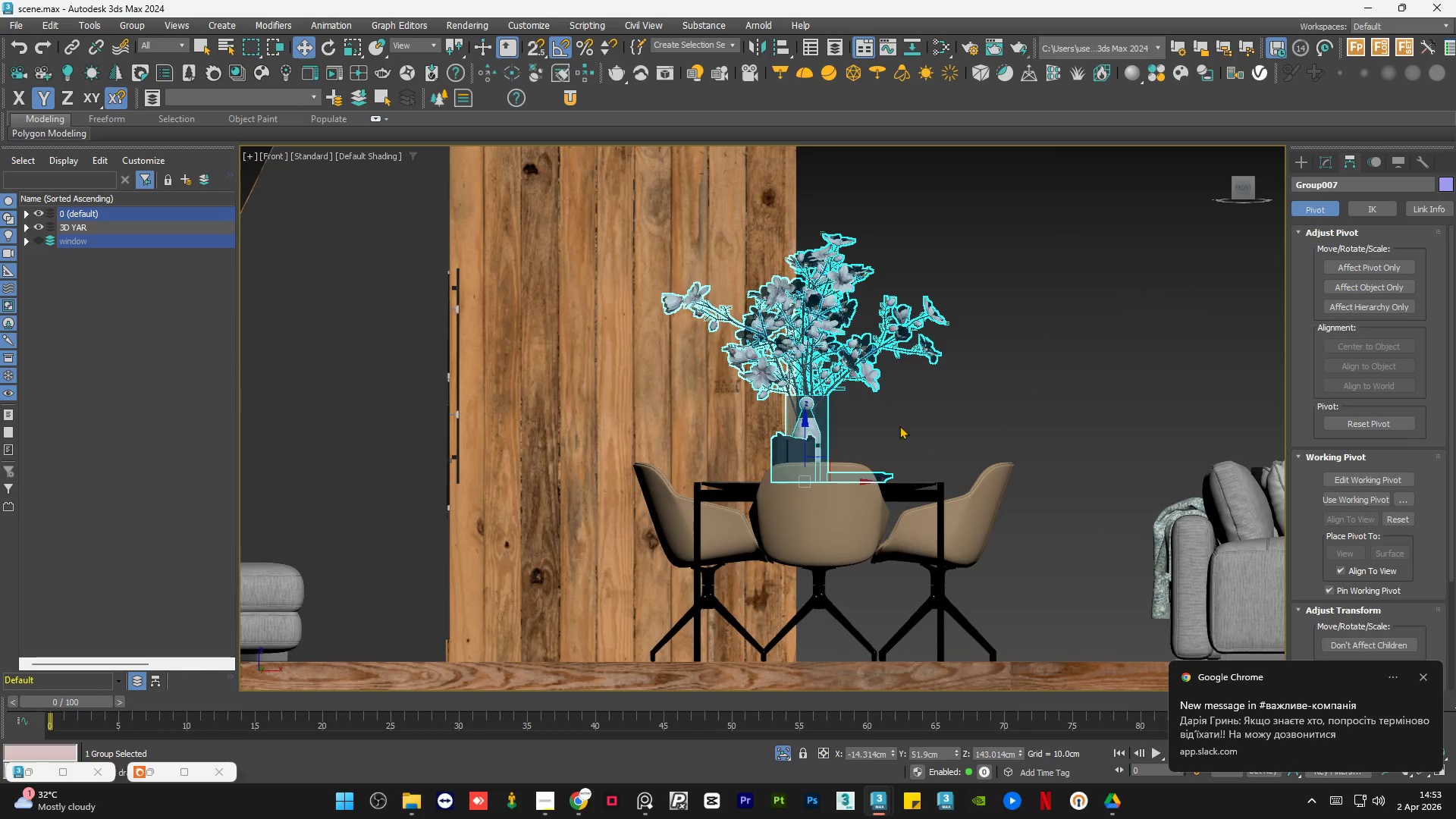 
scroll: coordinate [852, 465], scroll_direction: up, amount: 1.0
 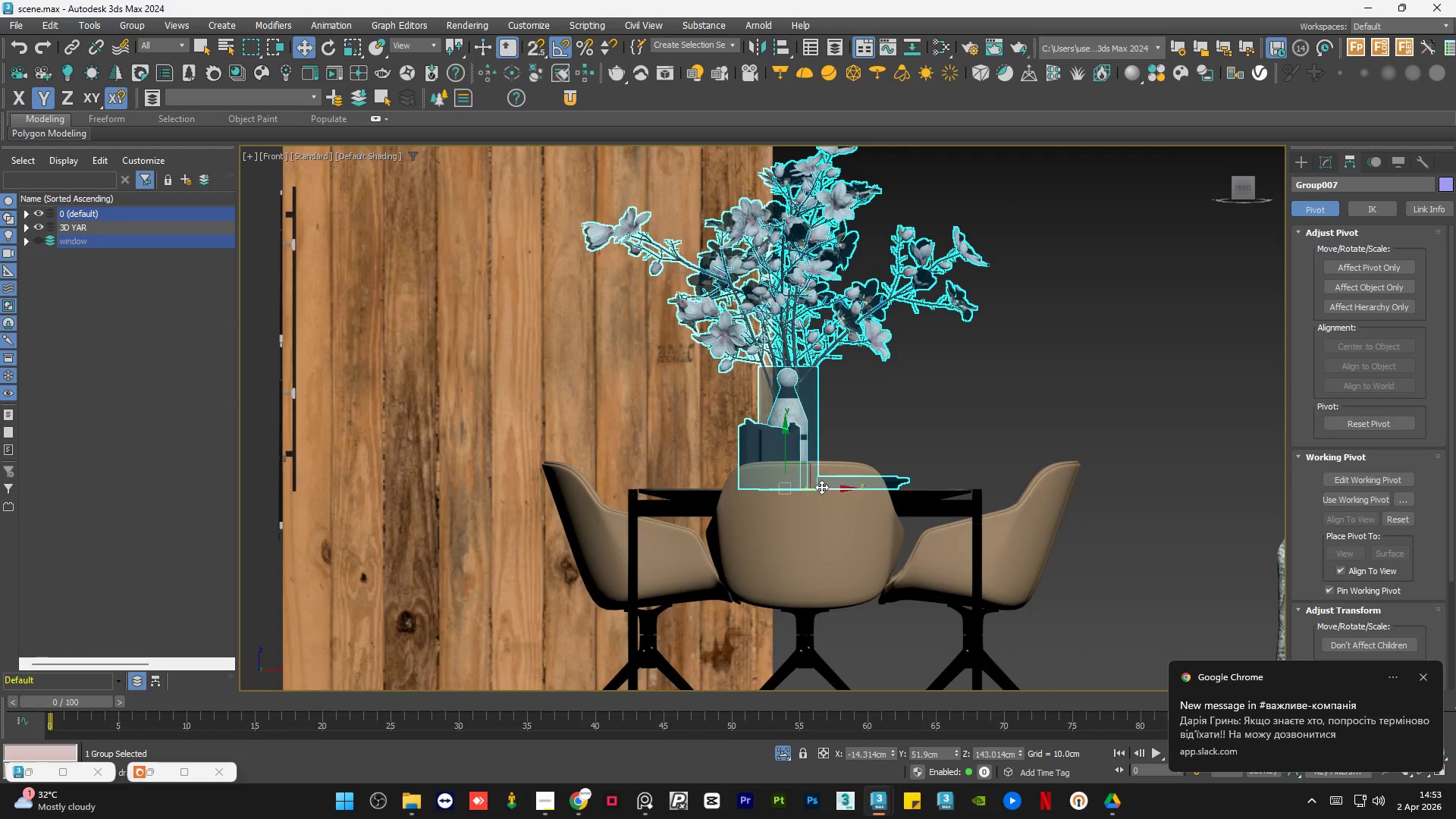 
left_click_drag(start_coordinate=[821, 487], to_coordinate=[839, 487])
 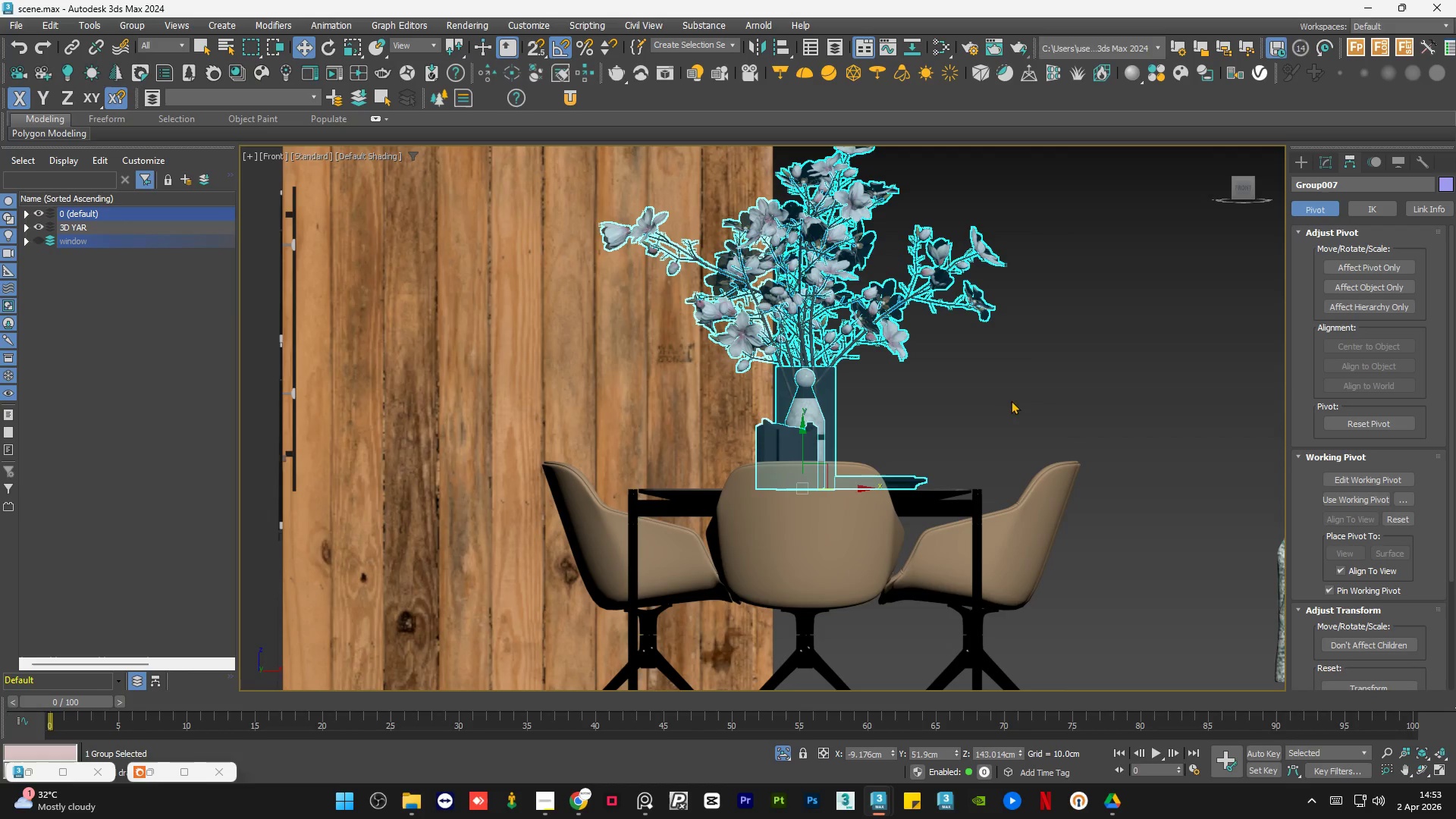 
left_click([1015, 394])
 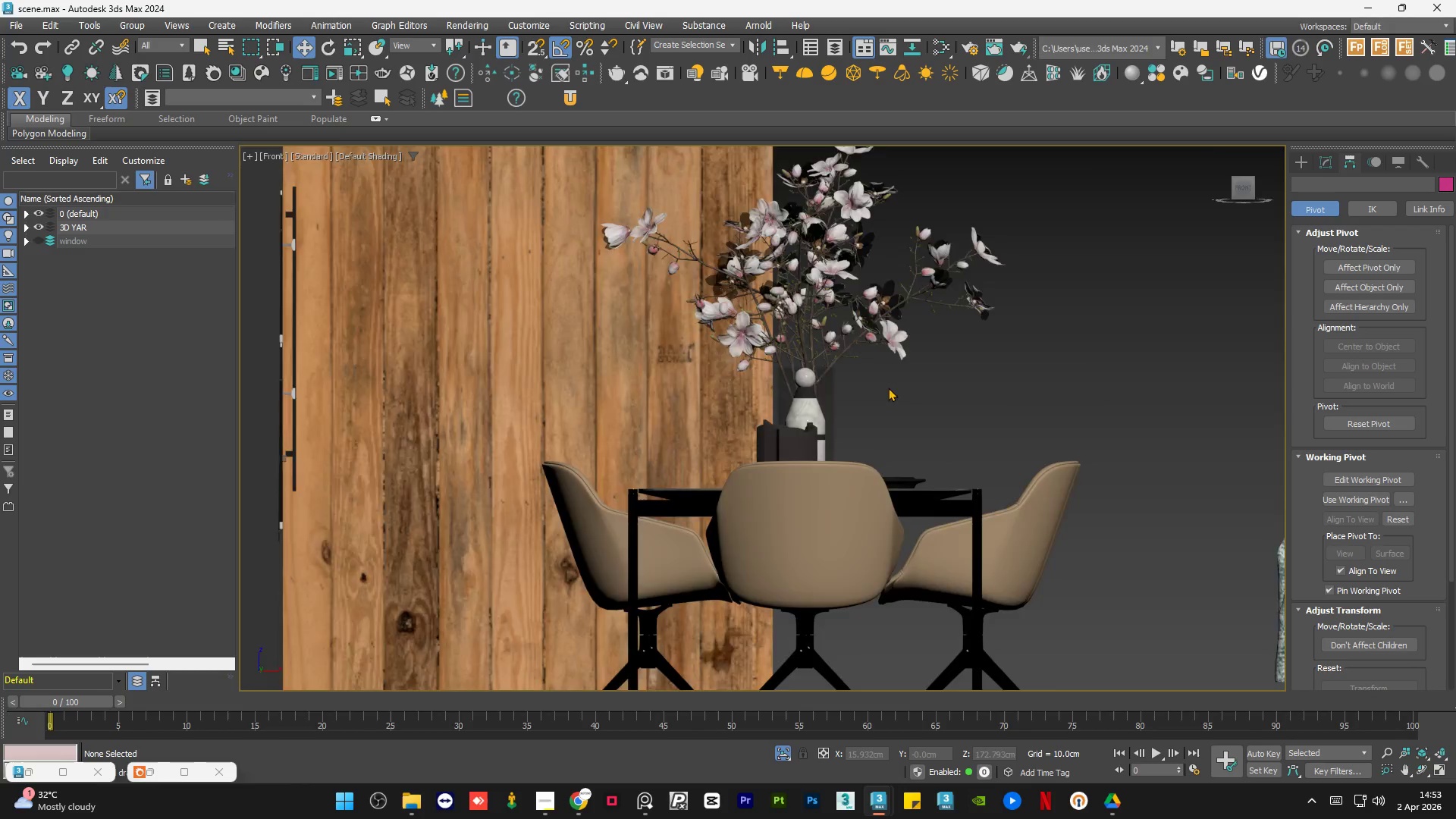 
hold_key(key=AltLeft, duration=1.5)
 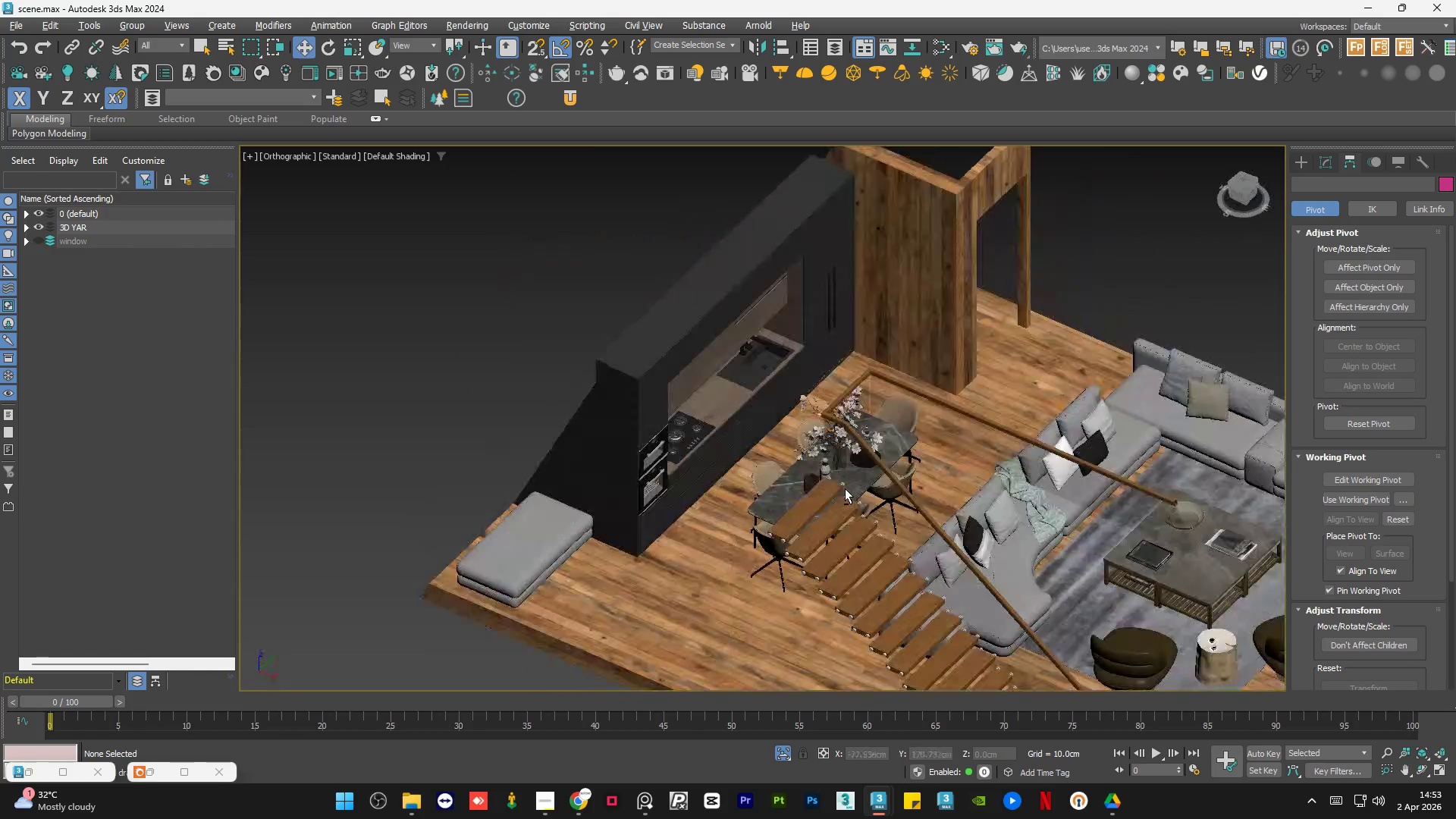 
scroll: coordinate [888, 403], scroll_direction: down, amount: 4.0
 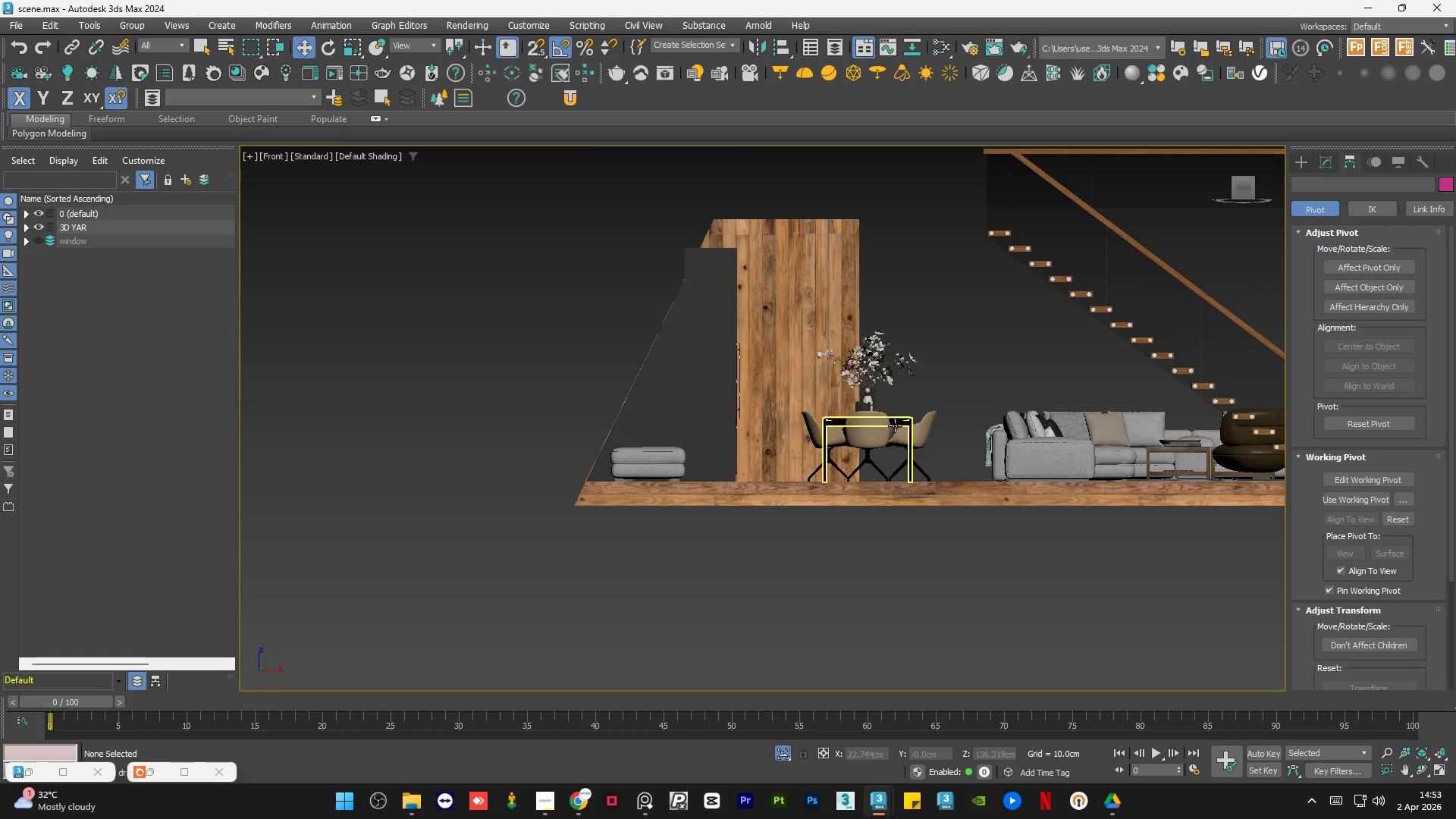 
hold_key(key=AltLeft, duration=0.8)
 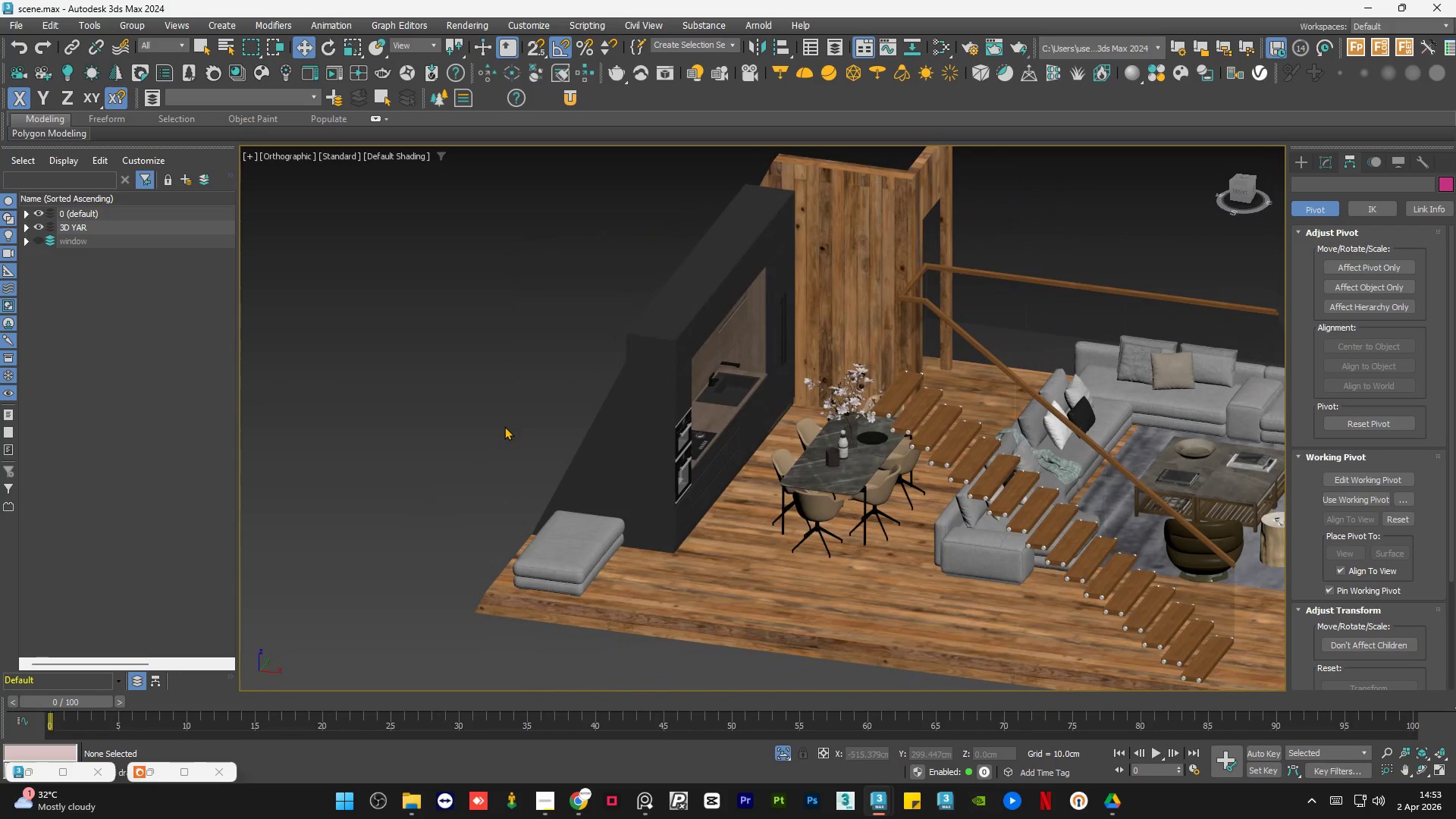 
left_click([504, 426])
 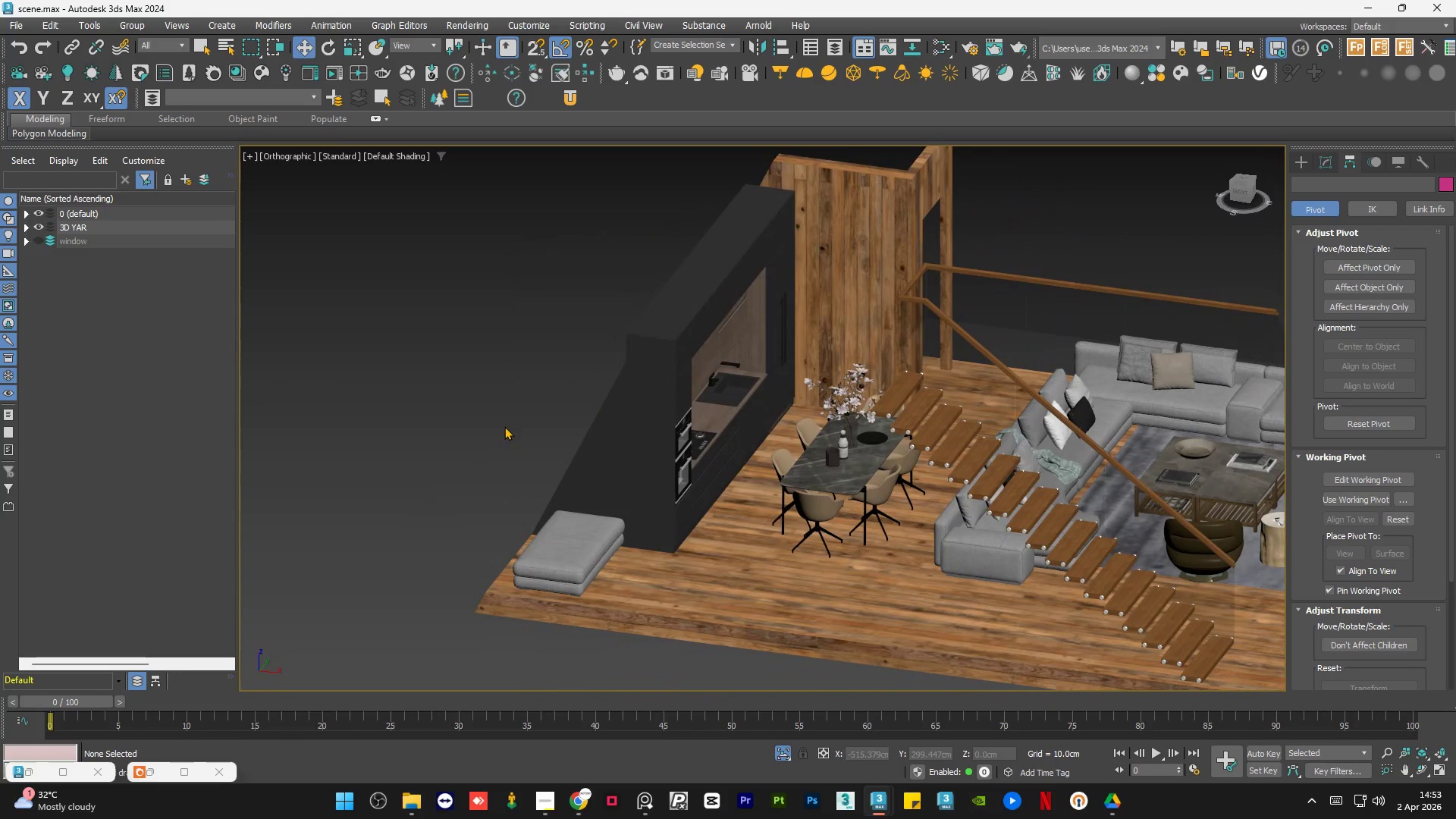 
key(Control+S)
 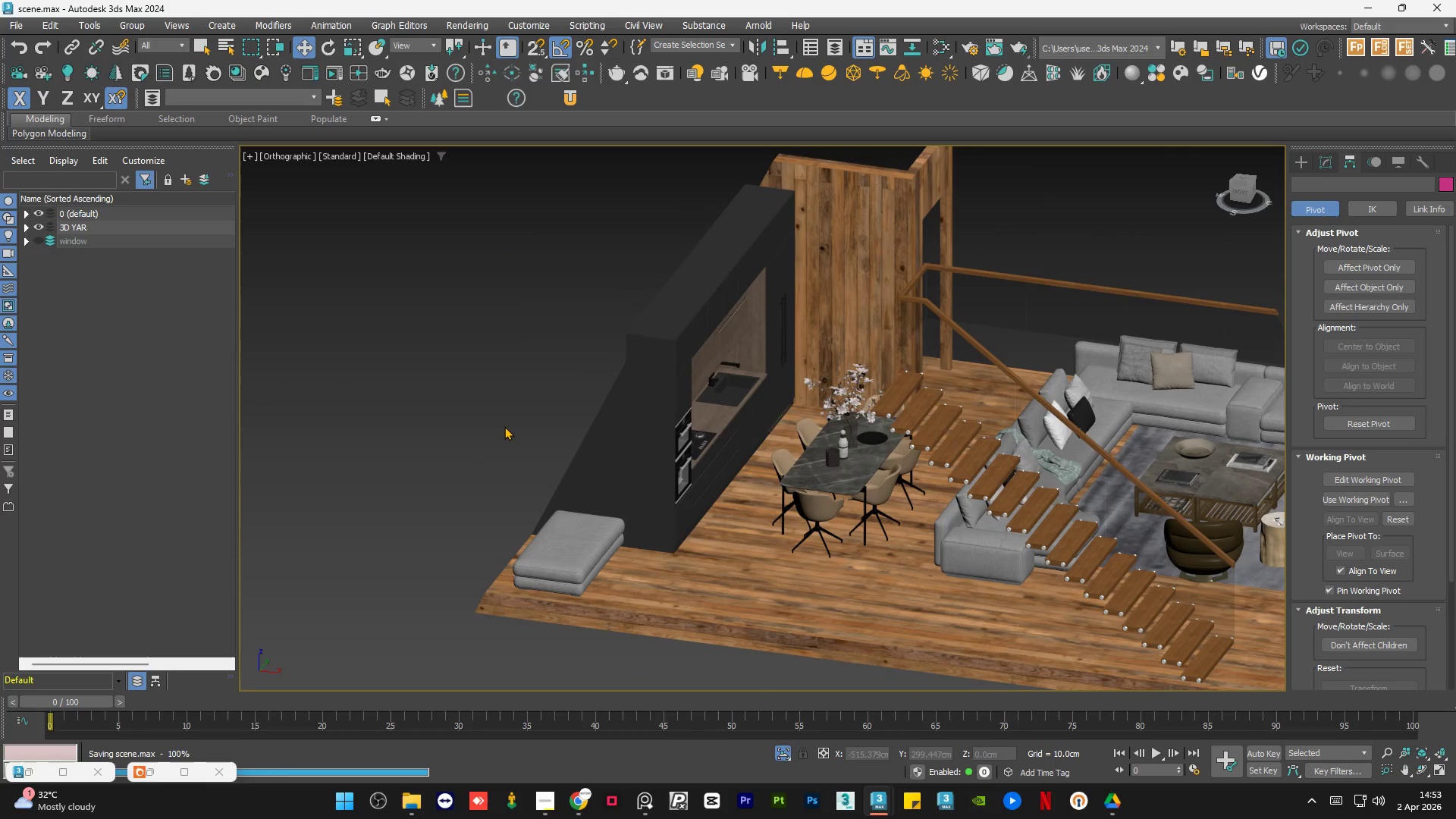 
left_click([504, 426])
 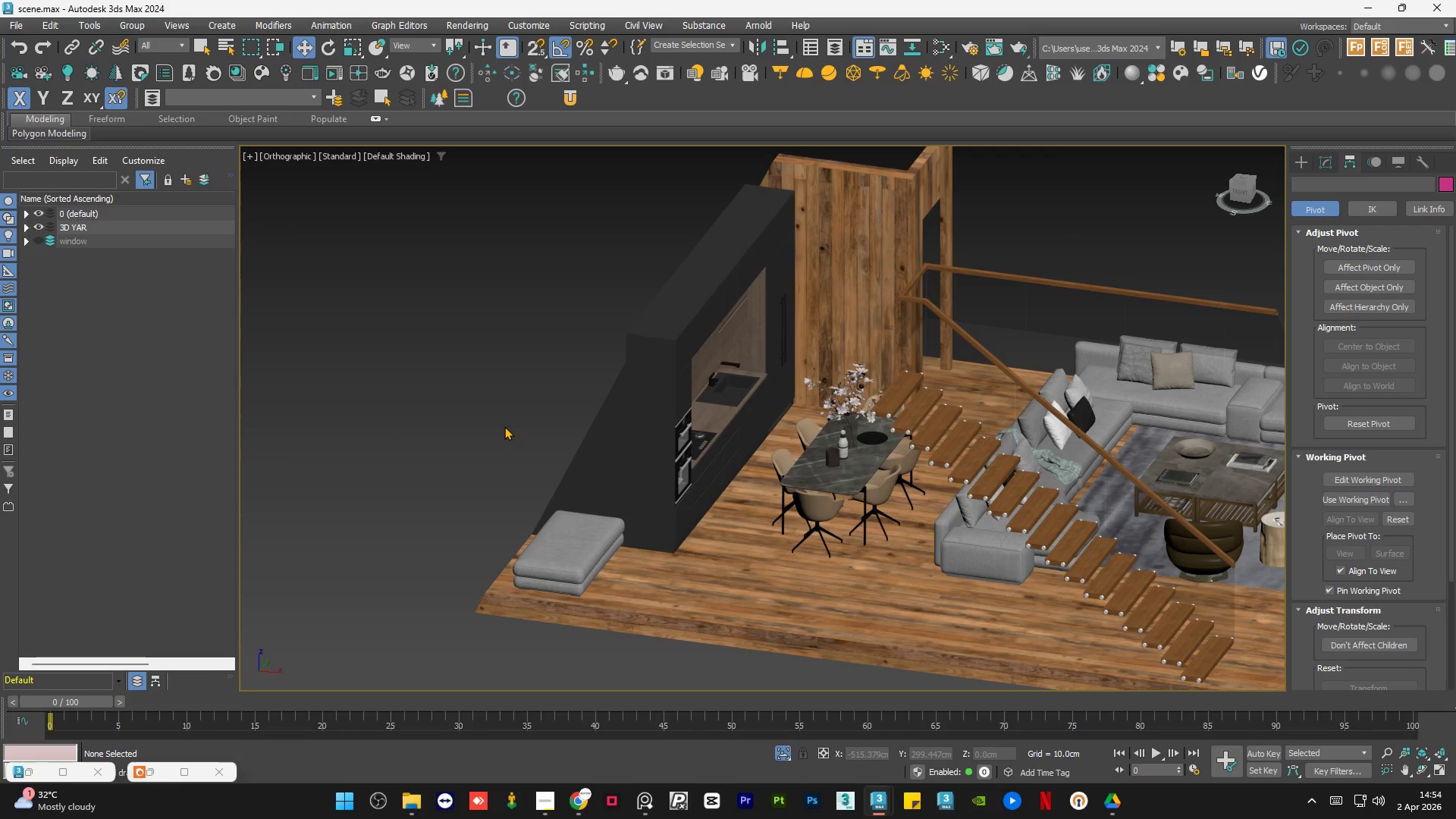 
wait(57.52)
 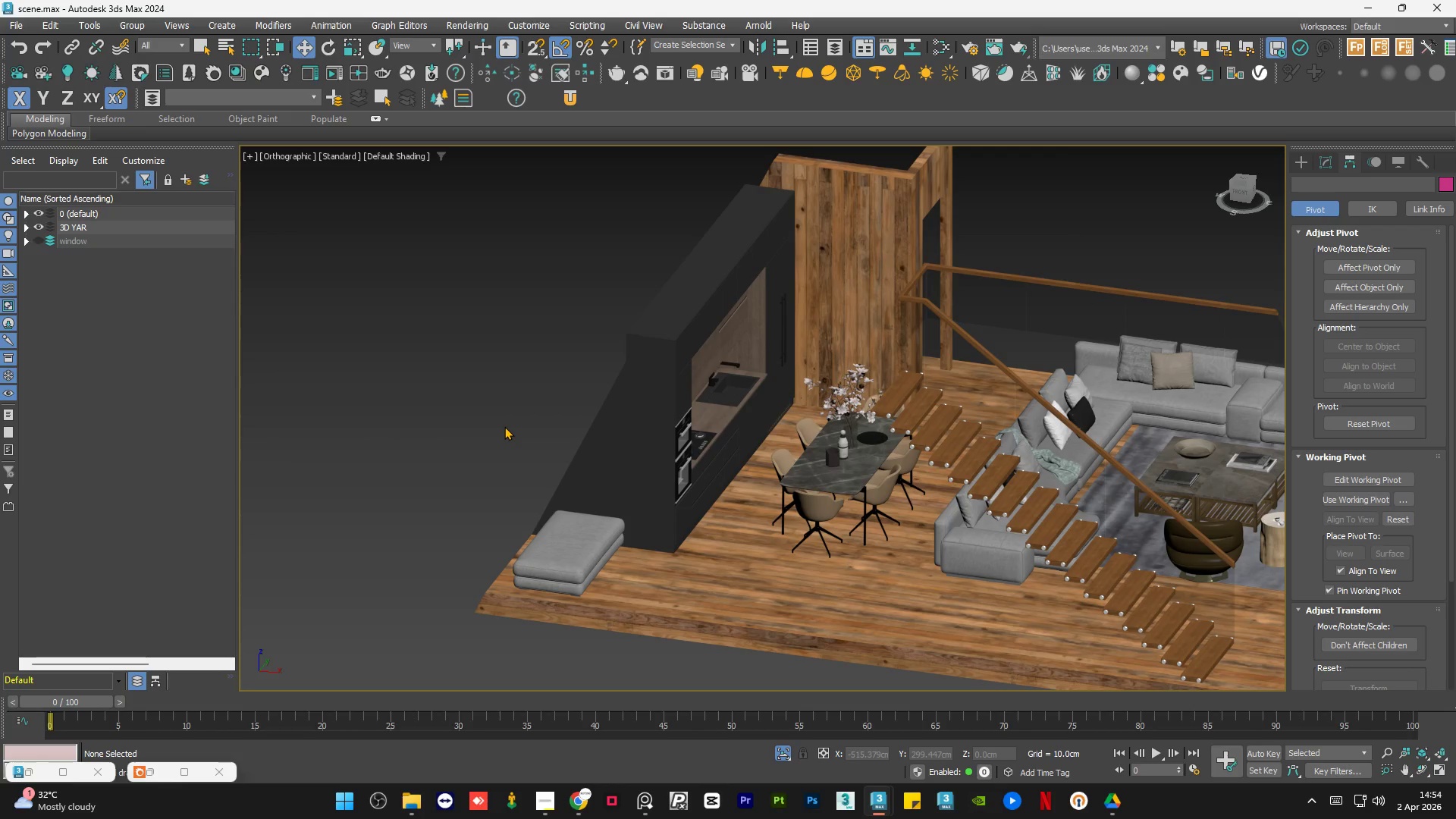 
left_click([454, 351])
 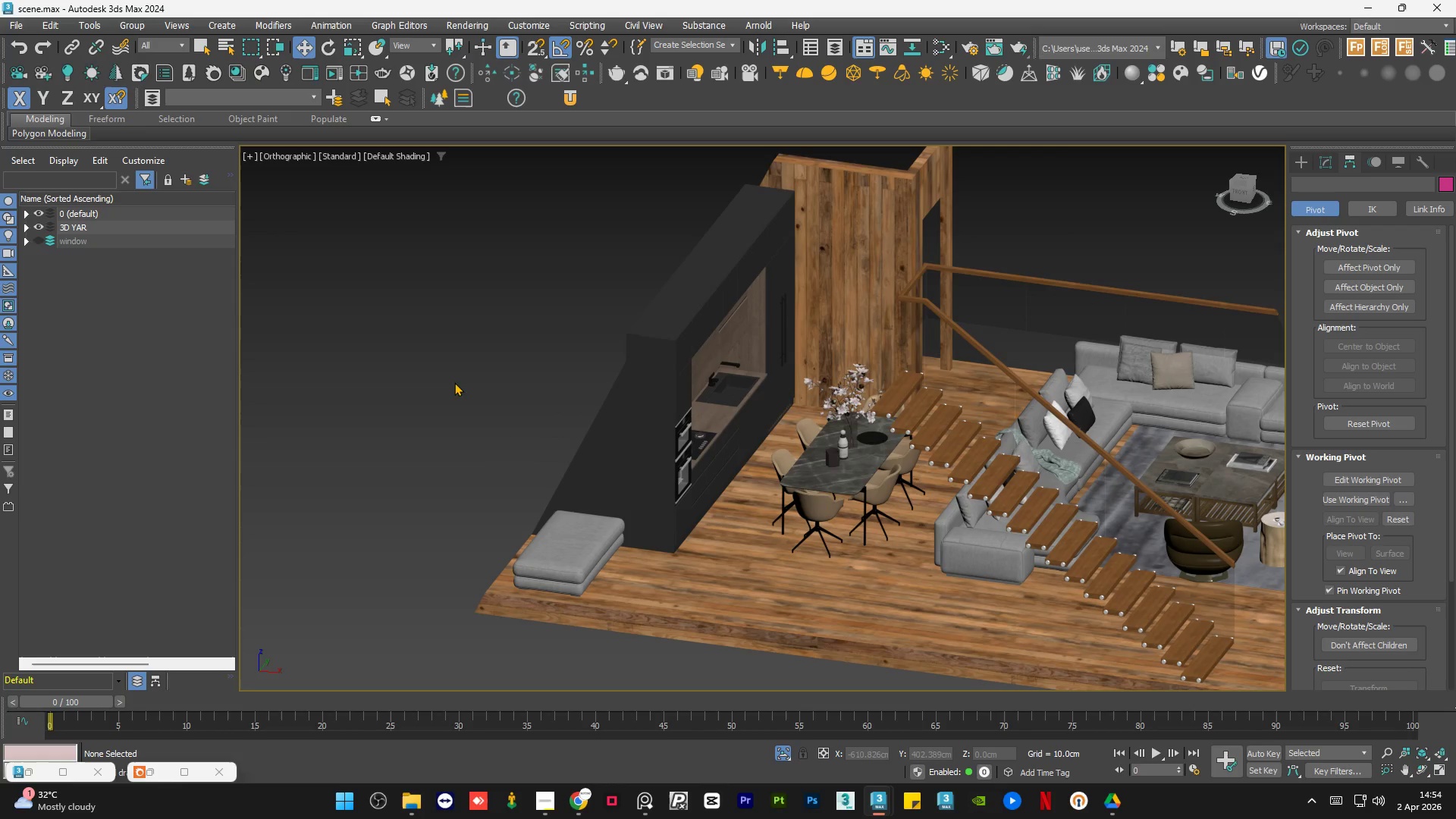 
left_click([453, 390])
 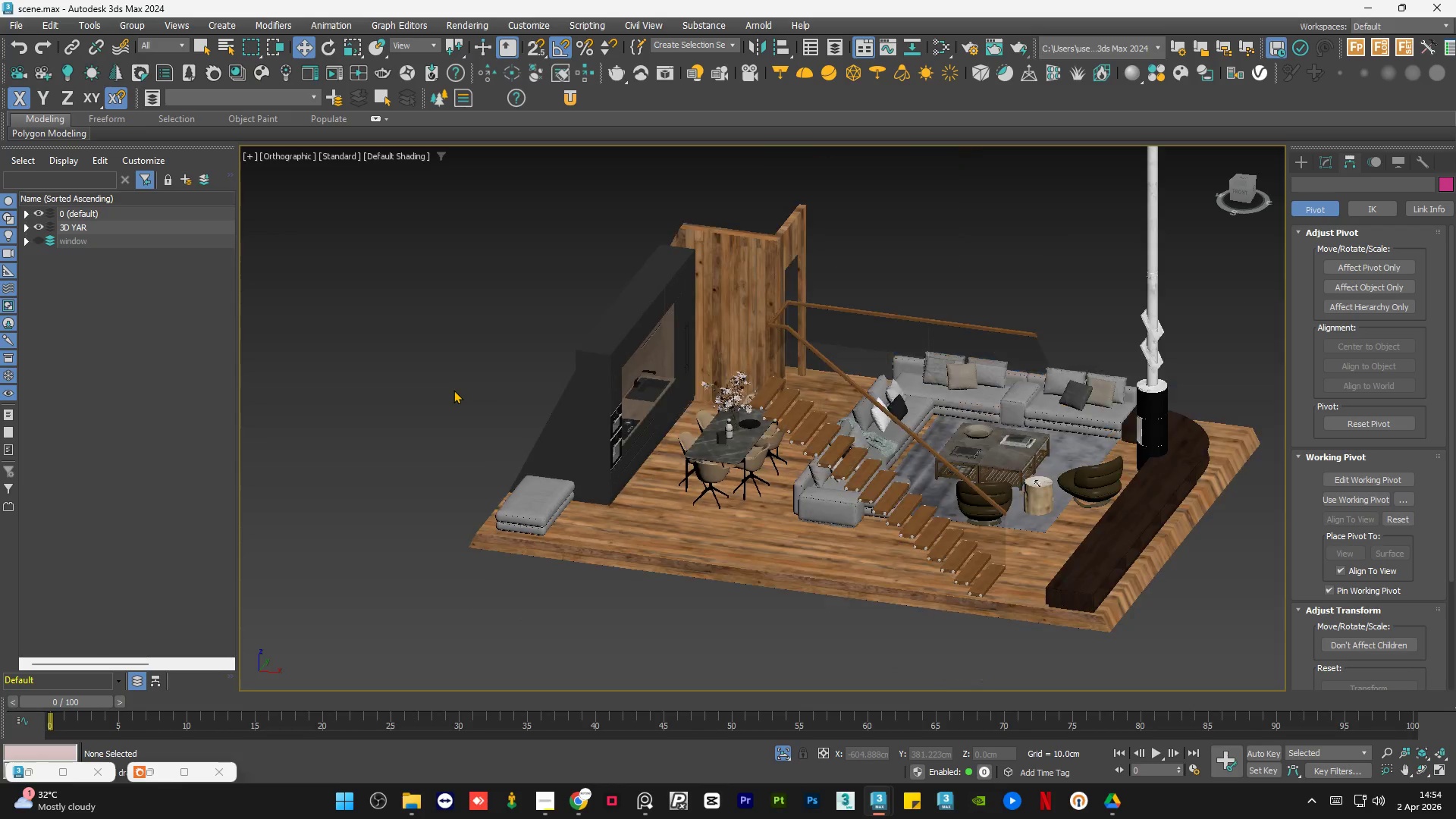 
scroll: coordinate [453, 390], scroll_direction: down, amount: 1.0
 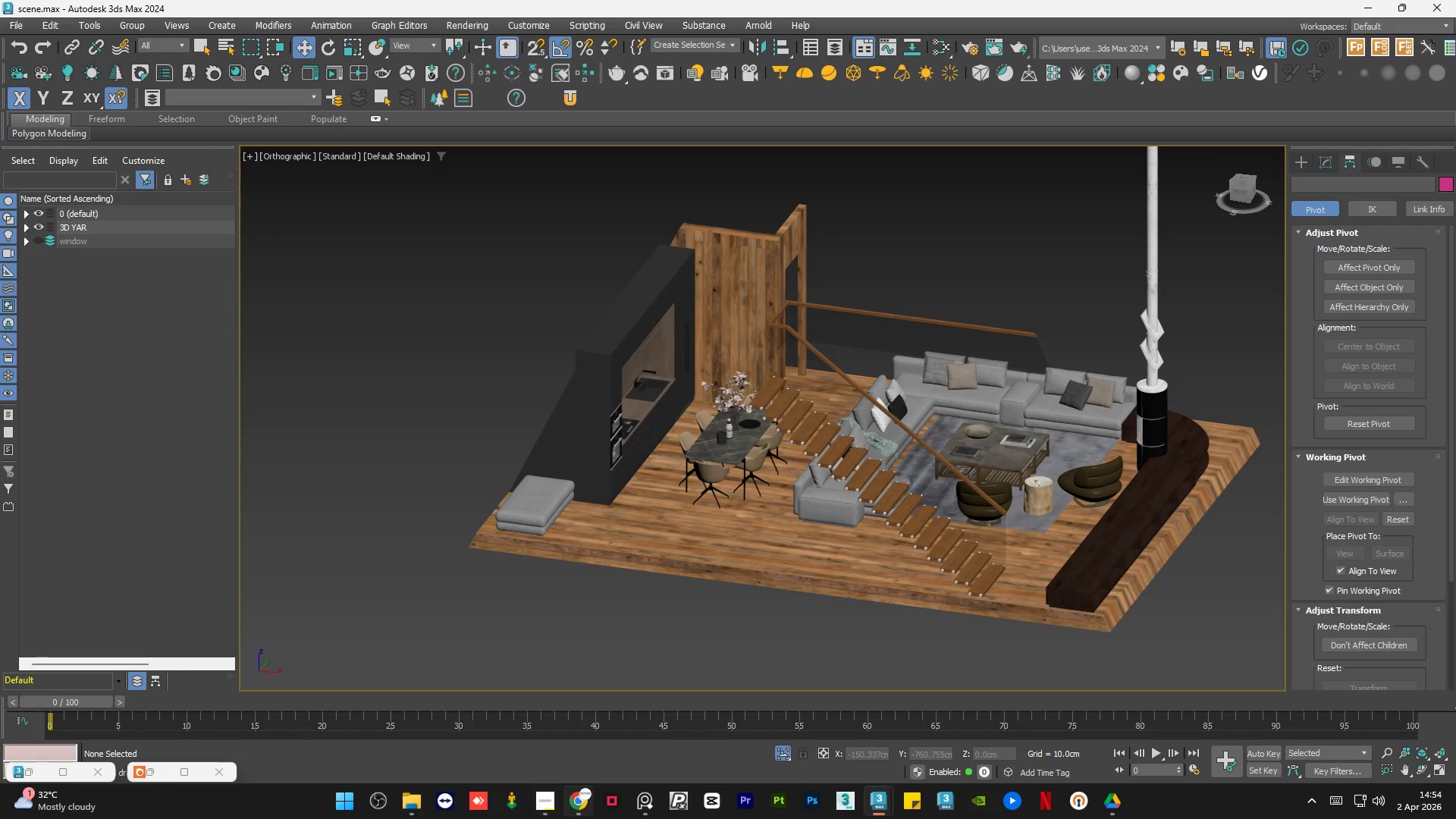 
left_click([584, 809])
 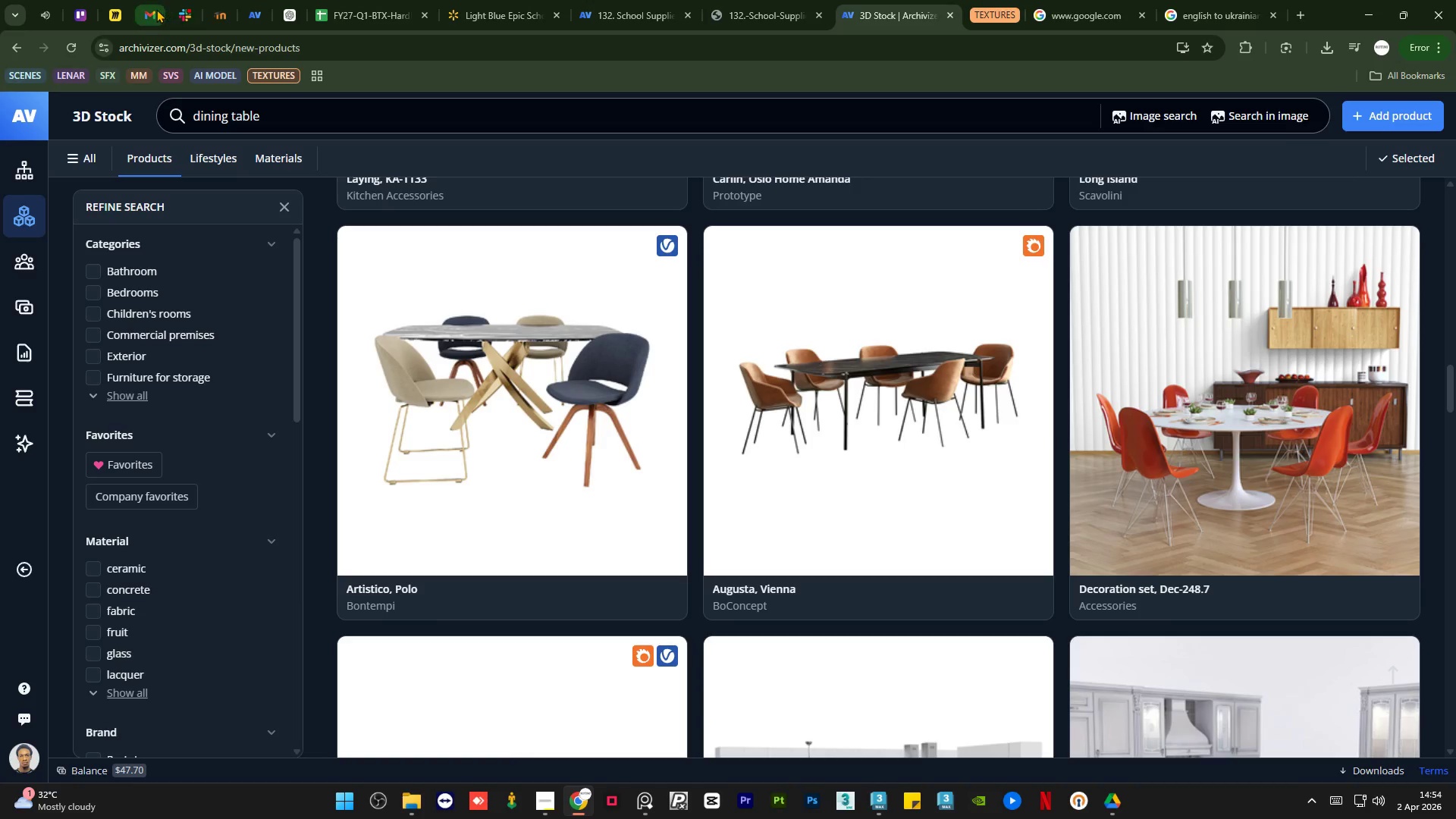 
left_click([156, 9])
 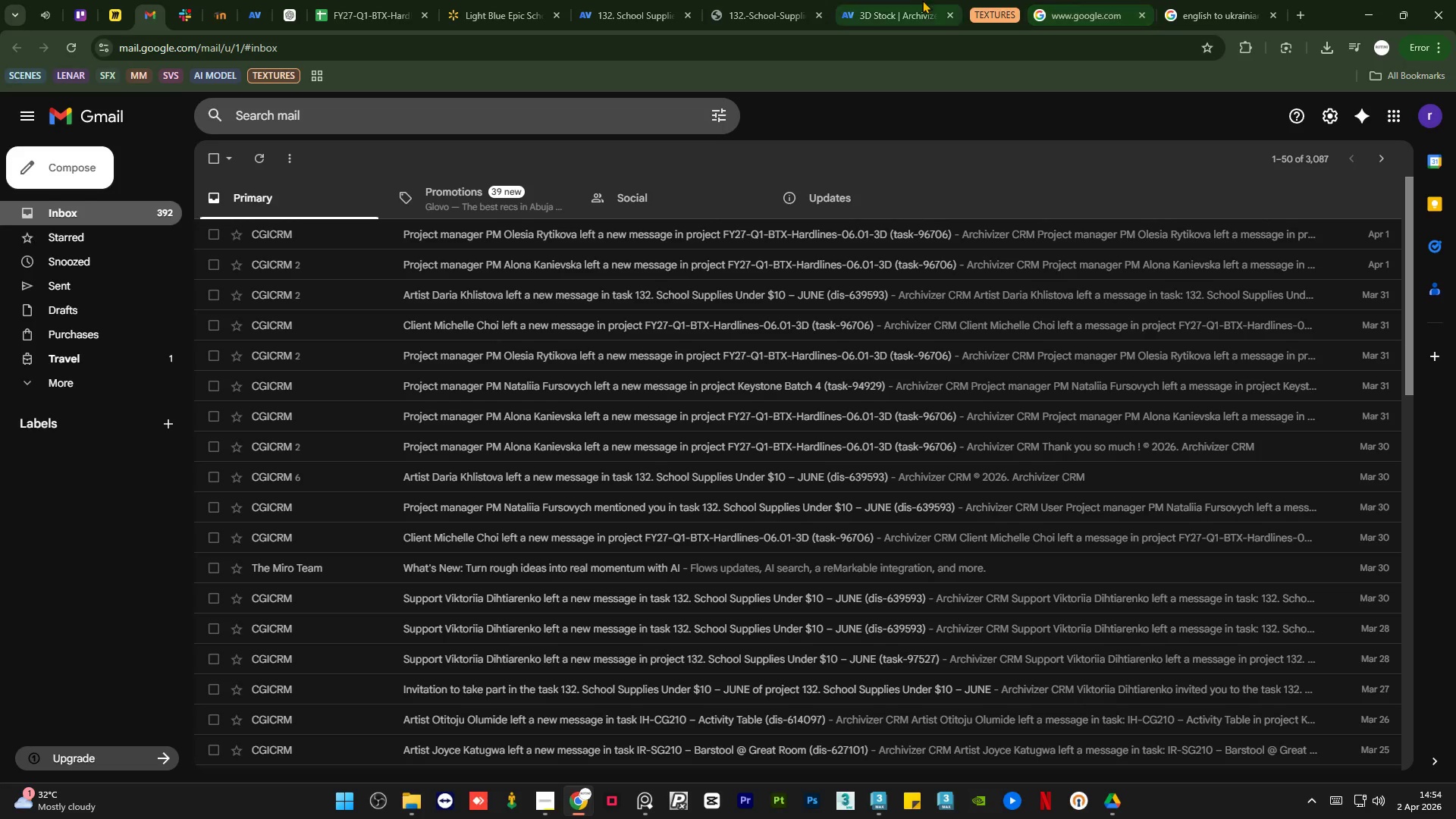 
left_click([918, 0])
 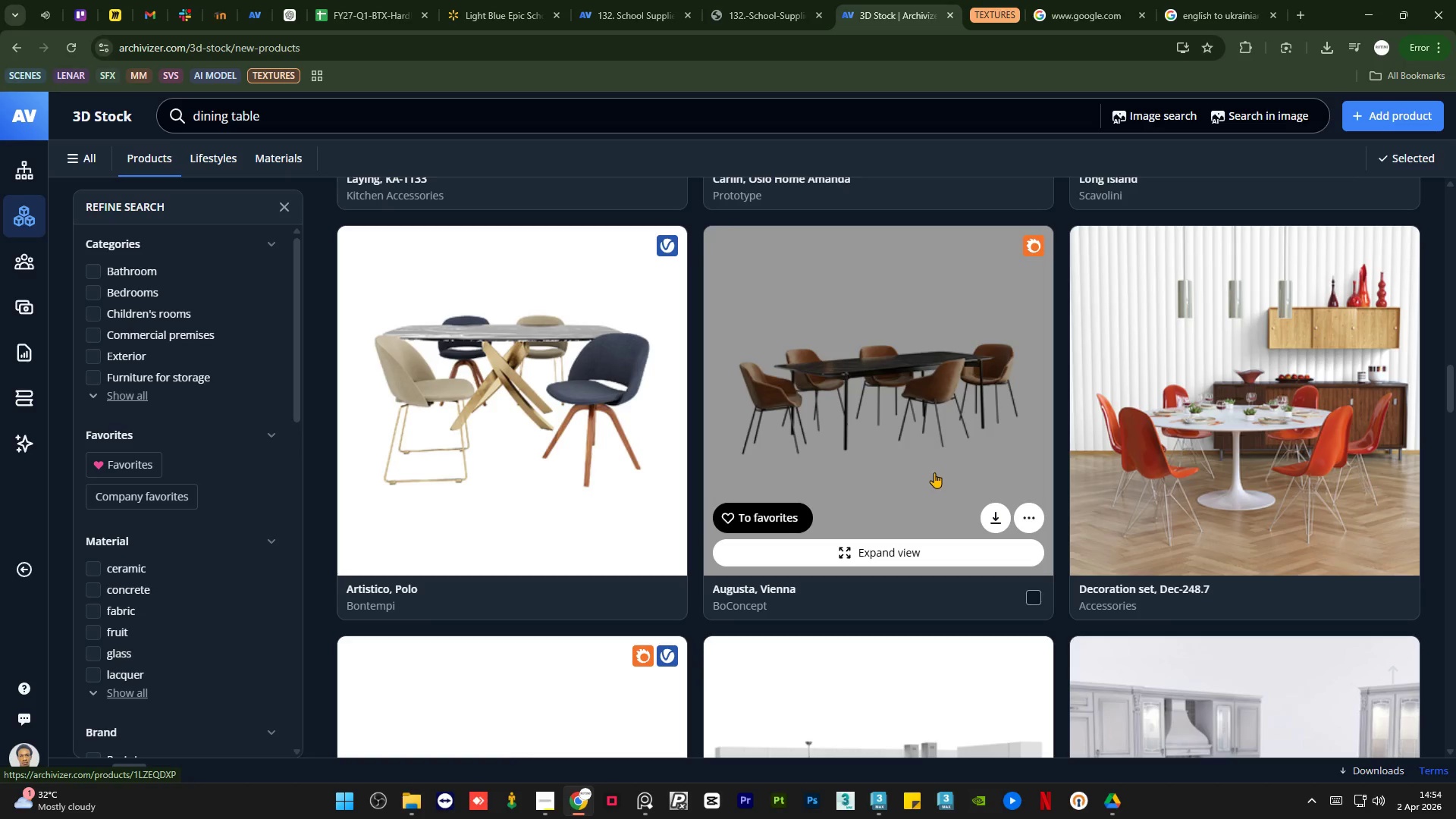 
scroll: coordinate [970, 401], scroll_direction: down, amount: 5.0
 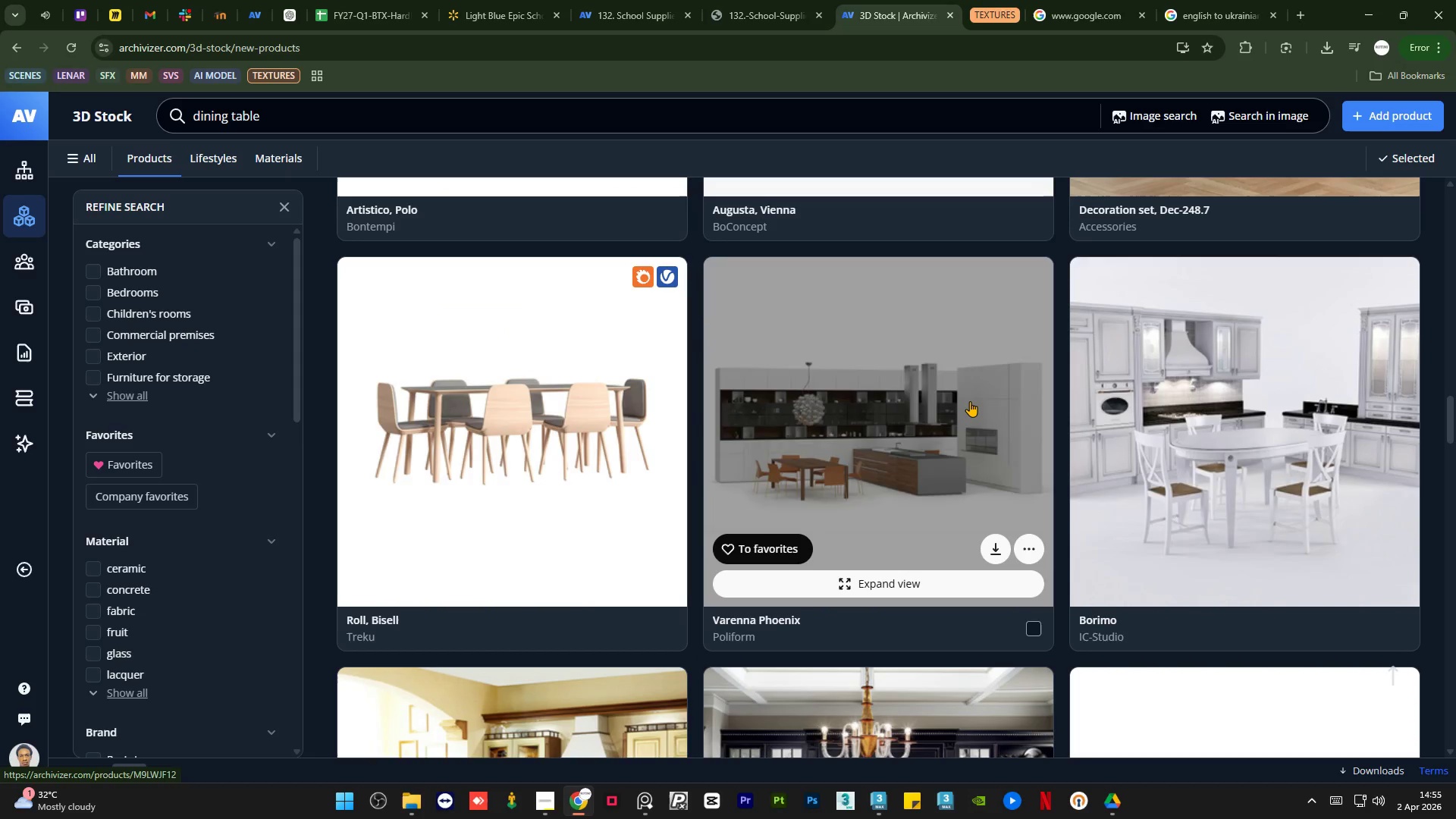 
scroll: coordinate [970, 401], scroll_direction: up, amount: 5.0
 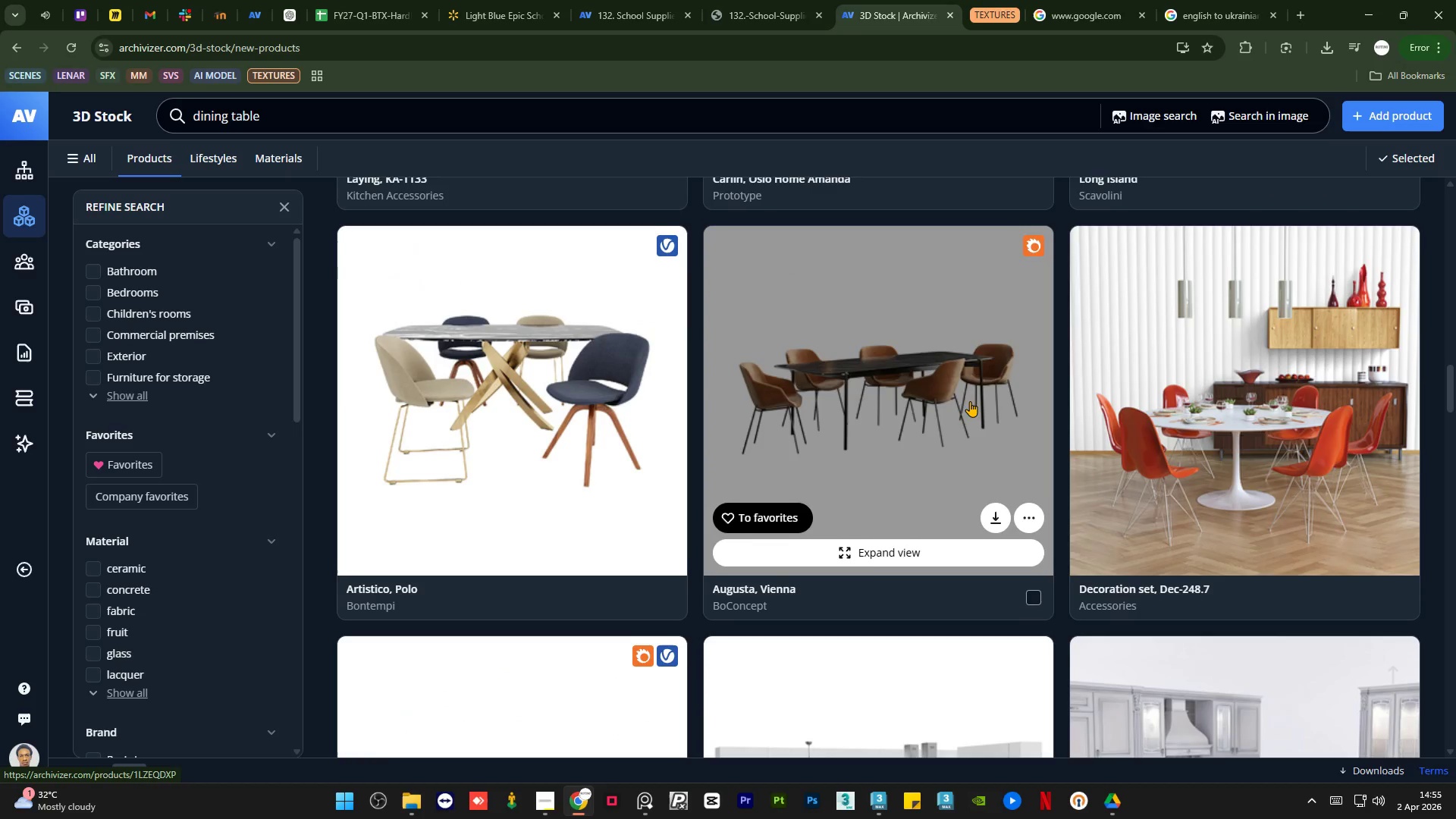 
scroll: coordinate [970, 401], scroll_direction: down, amount: 16.0
 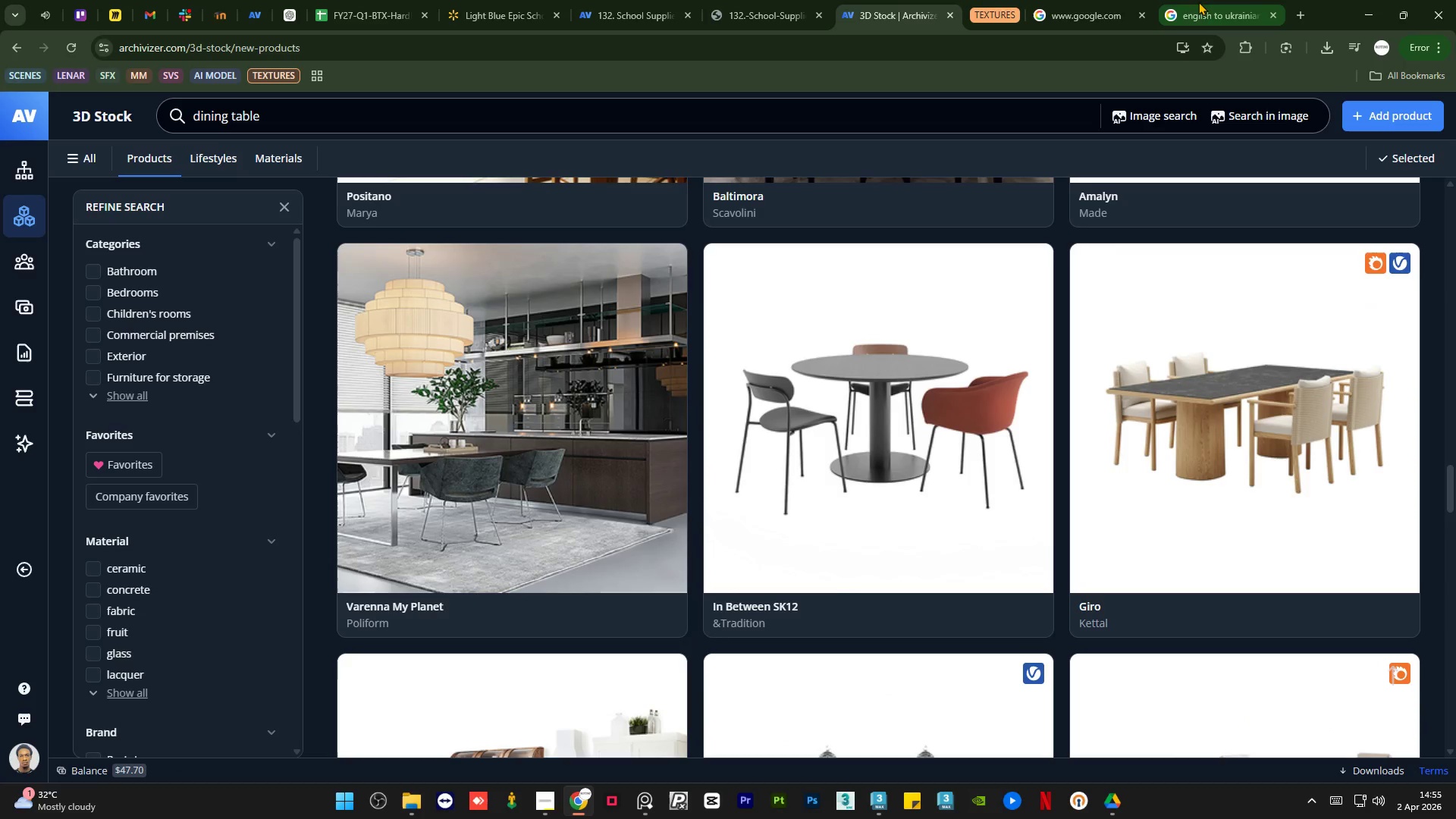 
left_click([1200, 0])
 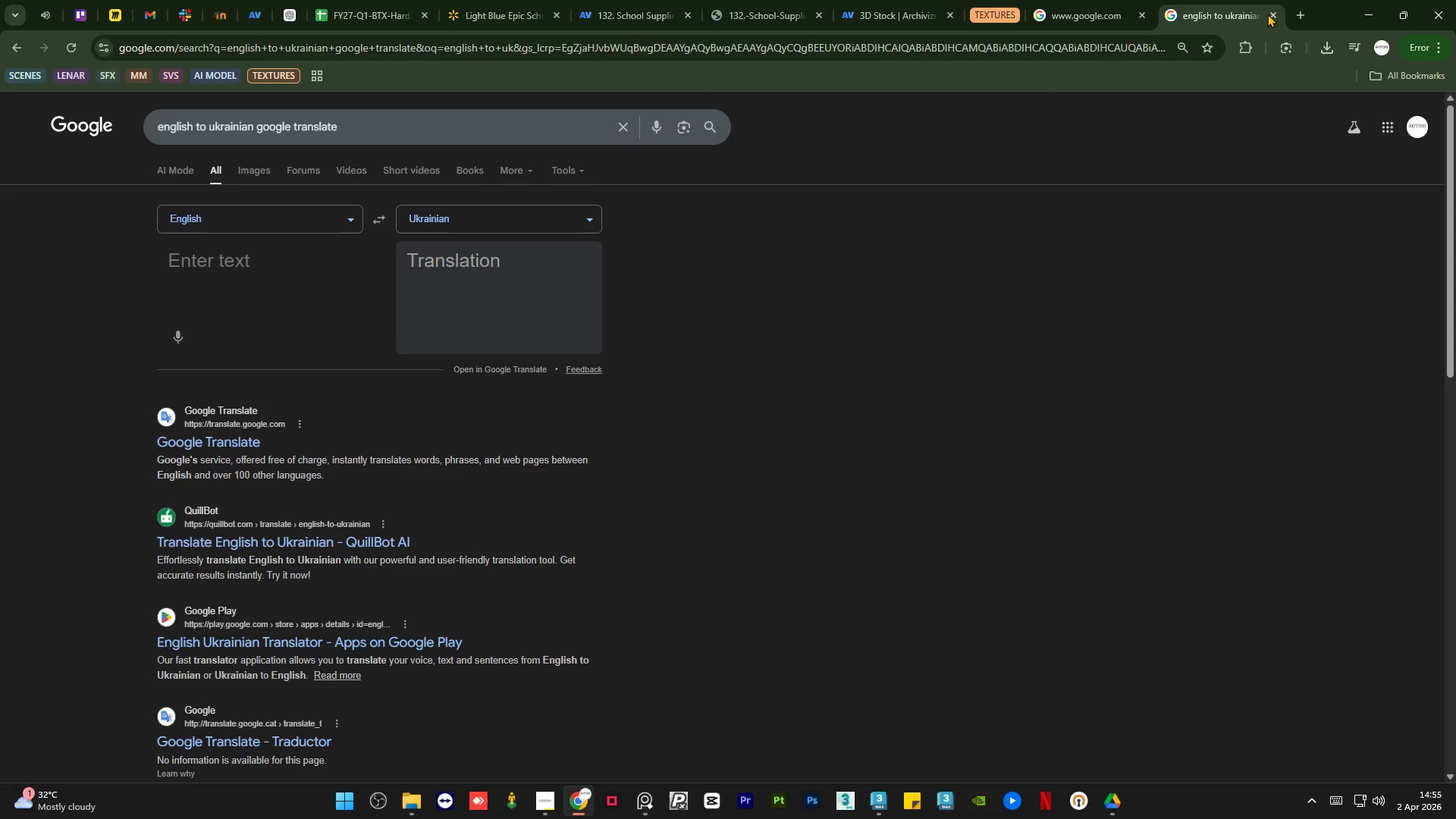 
left_click([1269, 14])
 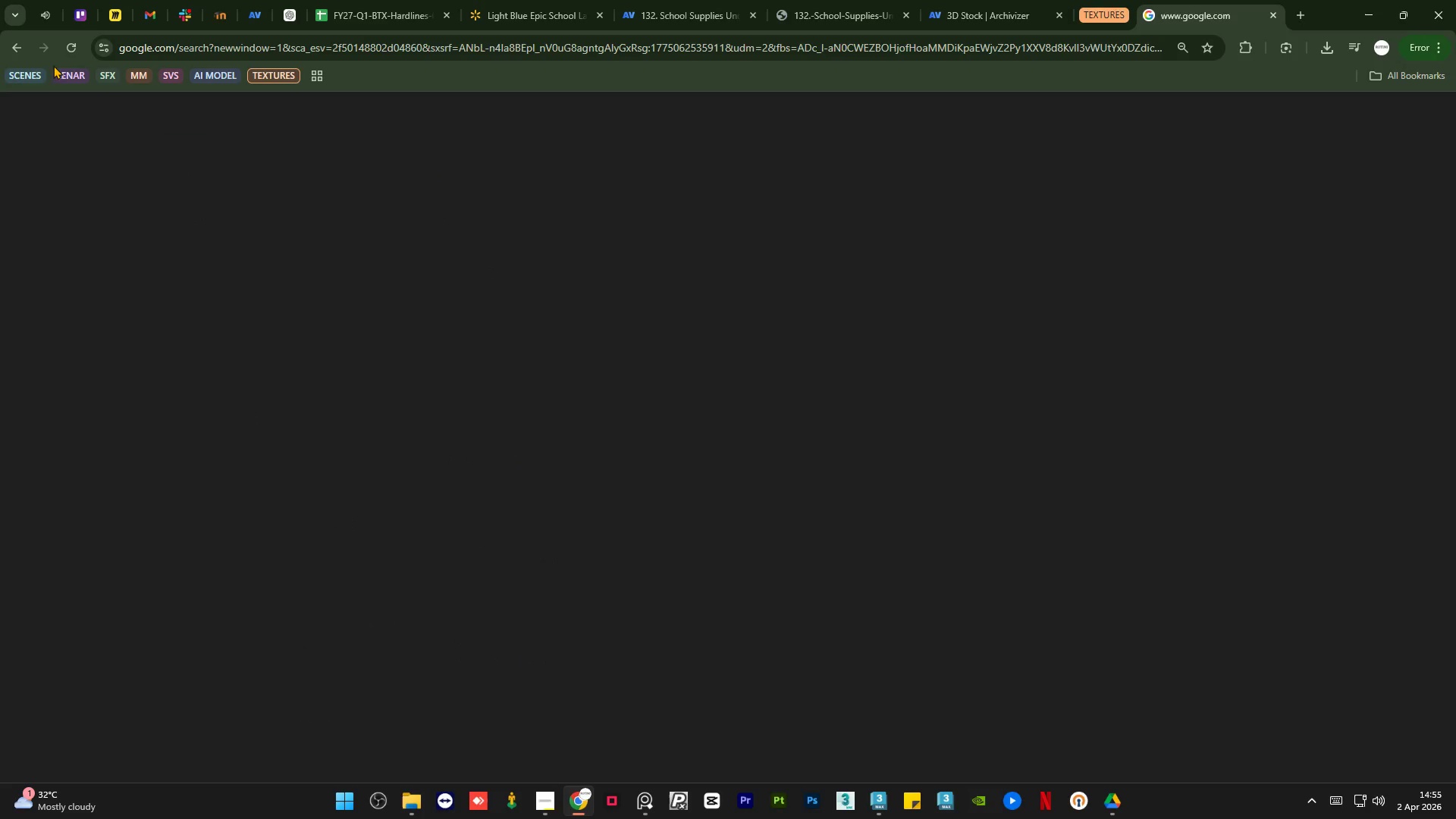 
left_click([71, 49])
 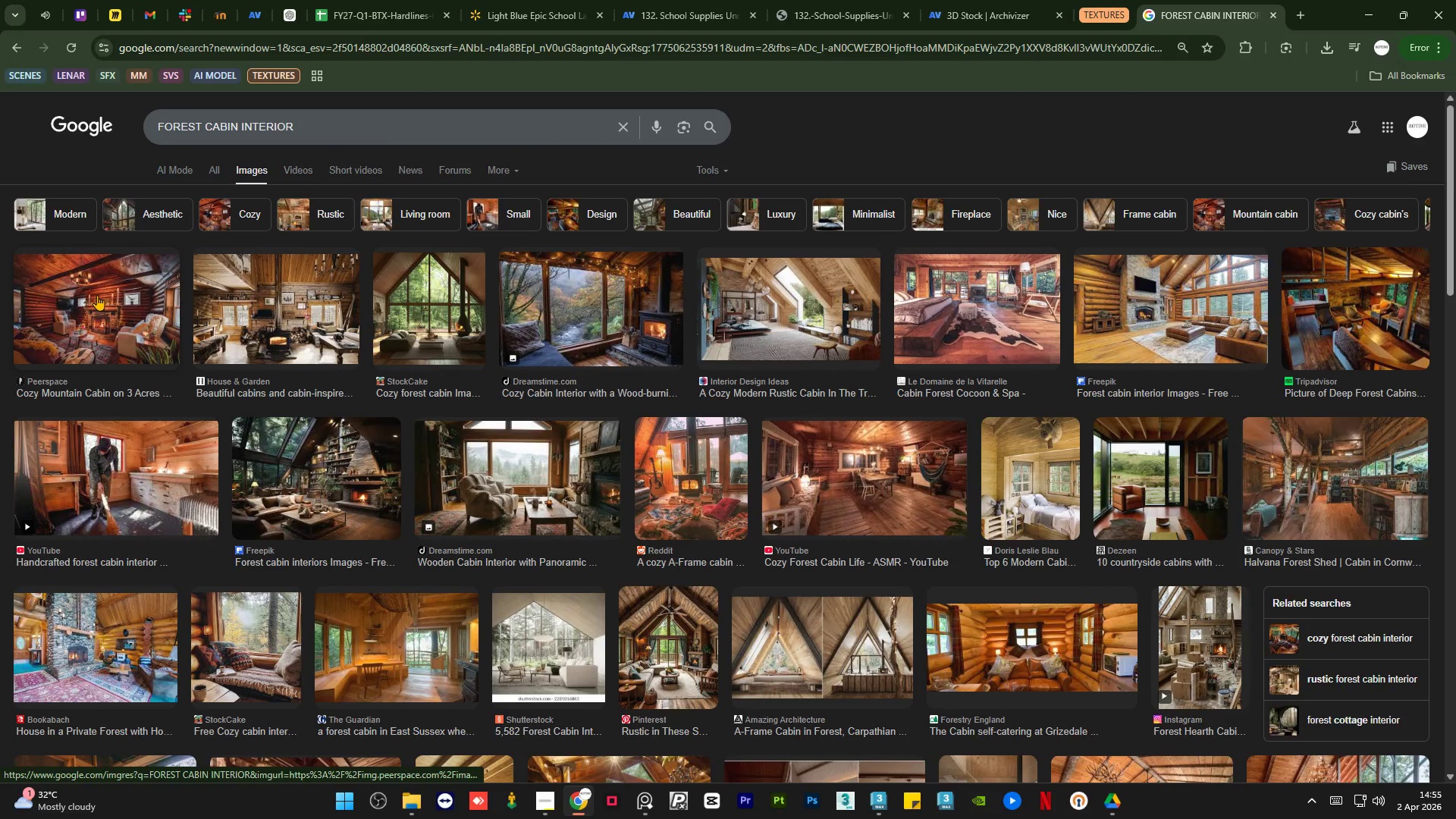 
left_click([97, 295])
 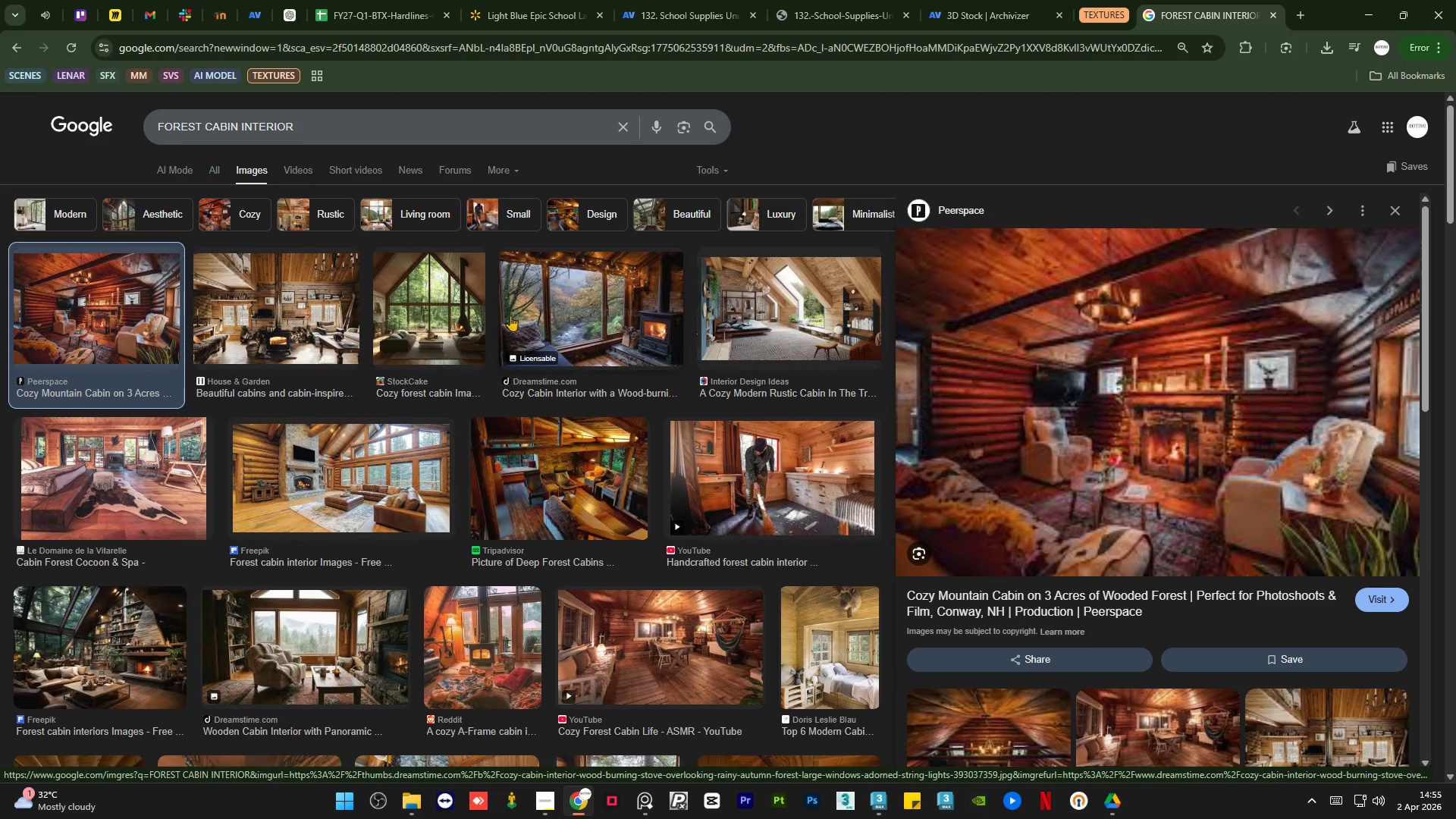 
left_click([301, 294])
 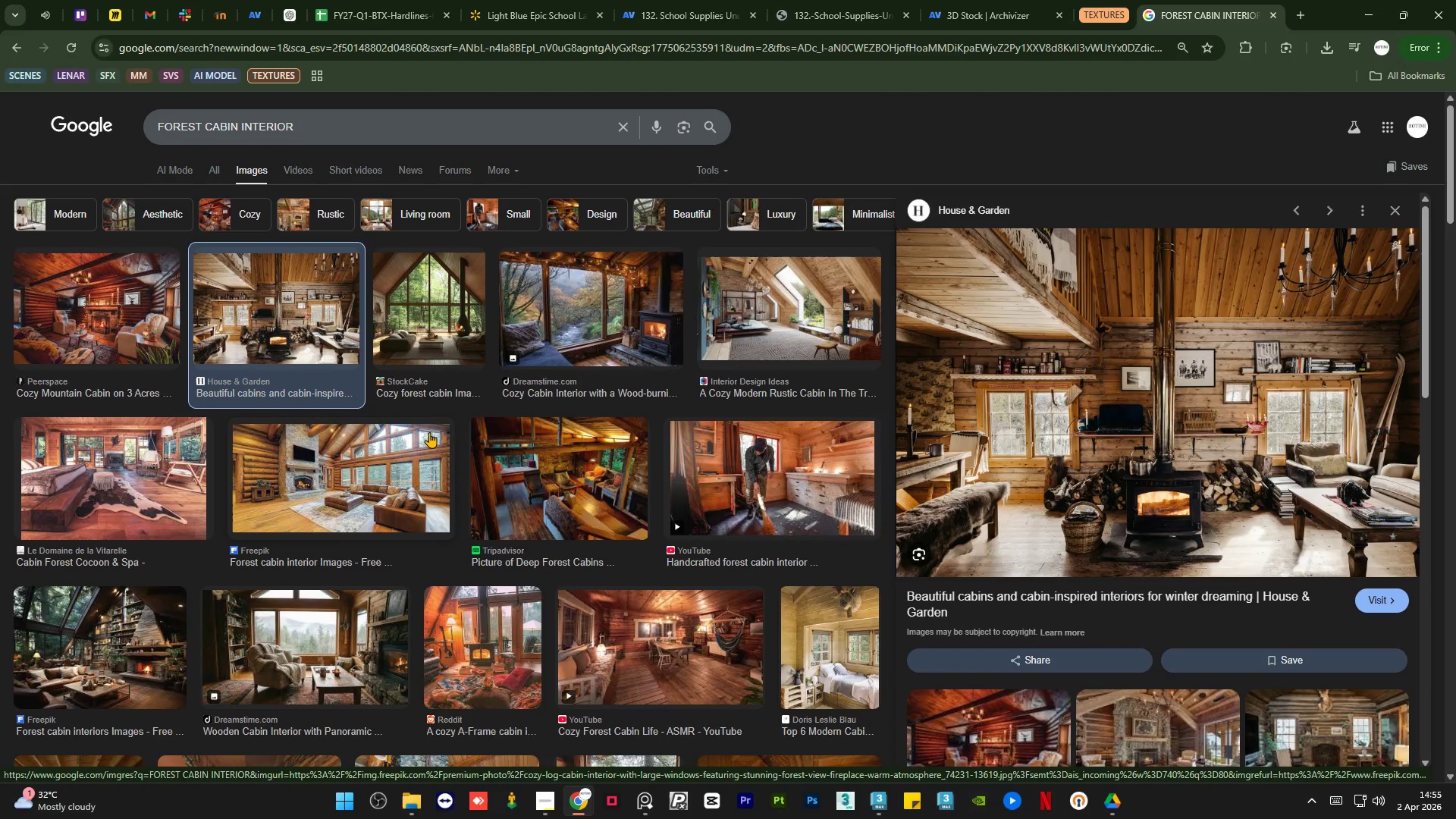 
scroll: coordinate [429, 432], scroll_direction: down, amount: 1.0
 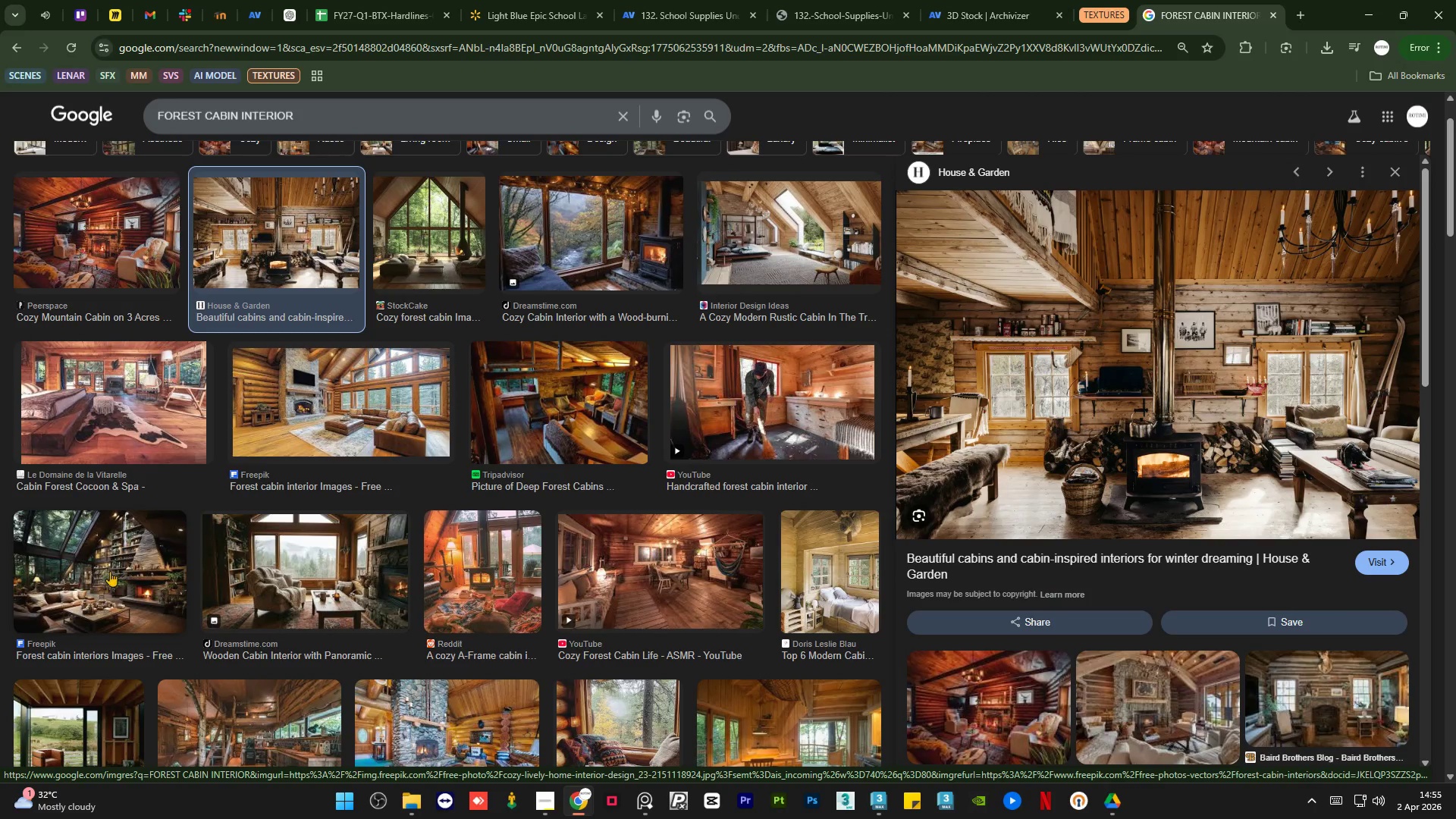 
left_click([110, 570])
 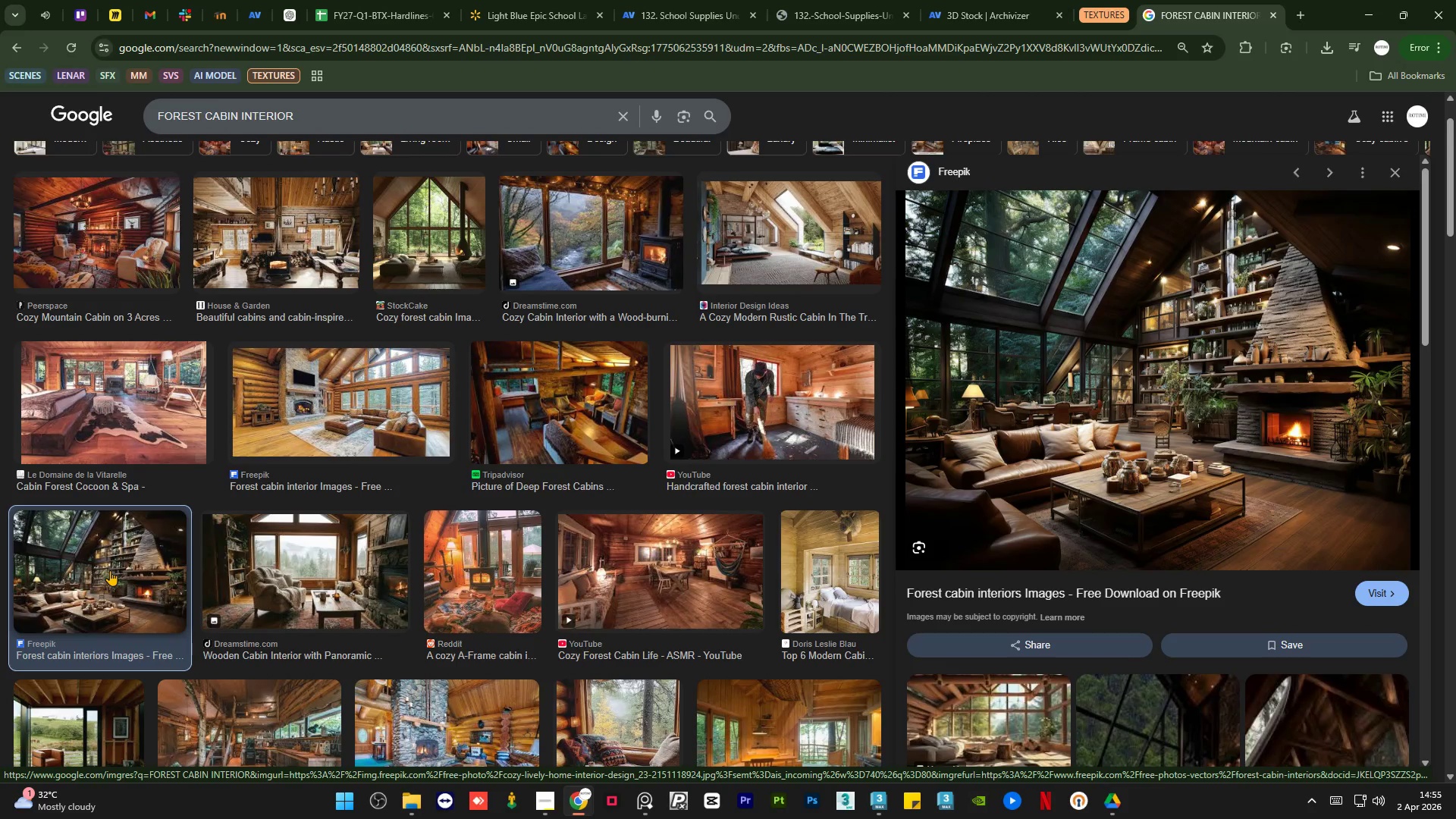 
wait(7.99)
 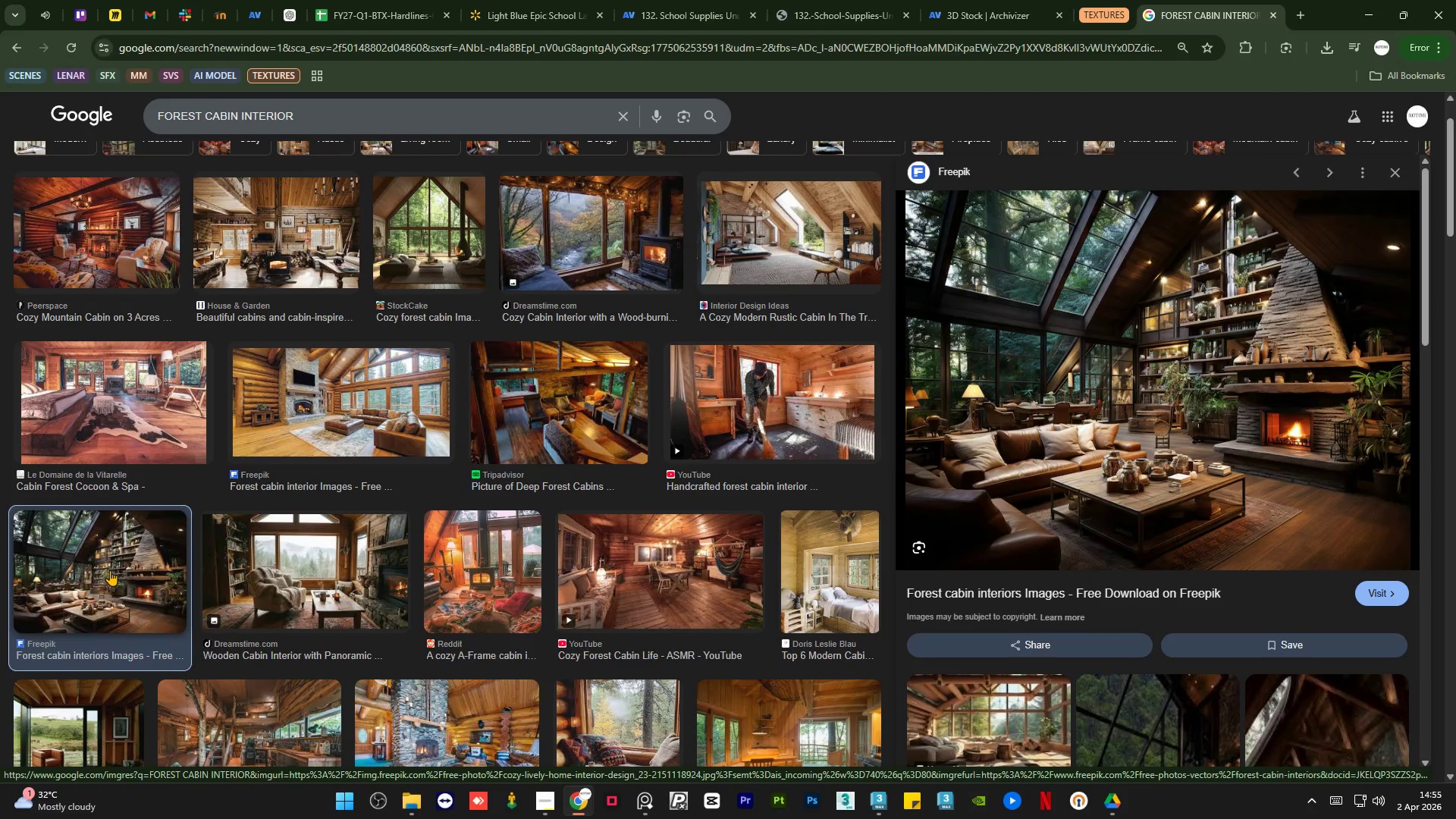 
mouse_move([880, 738])
 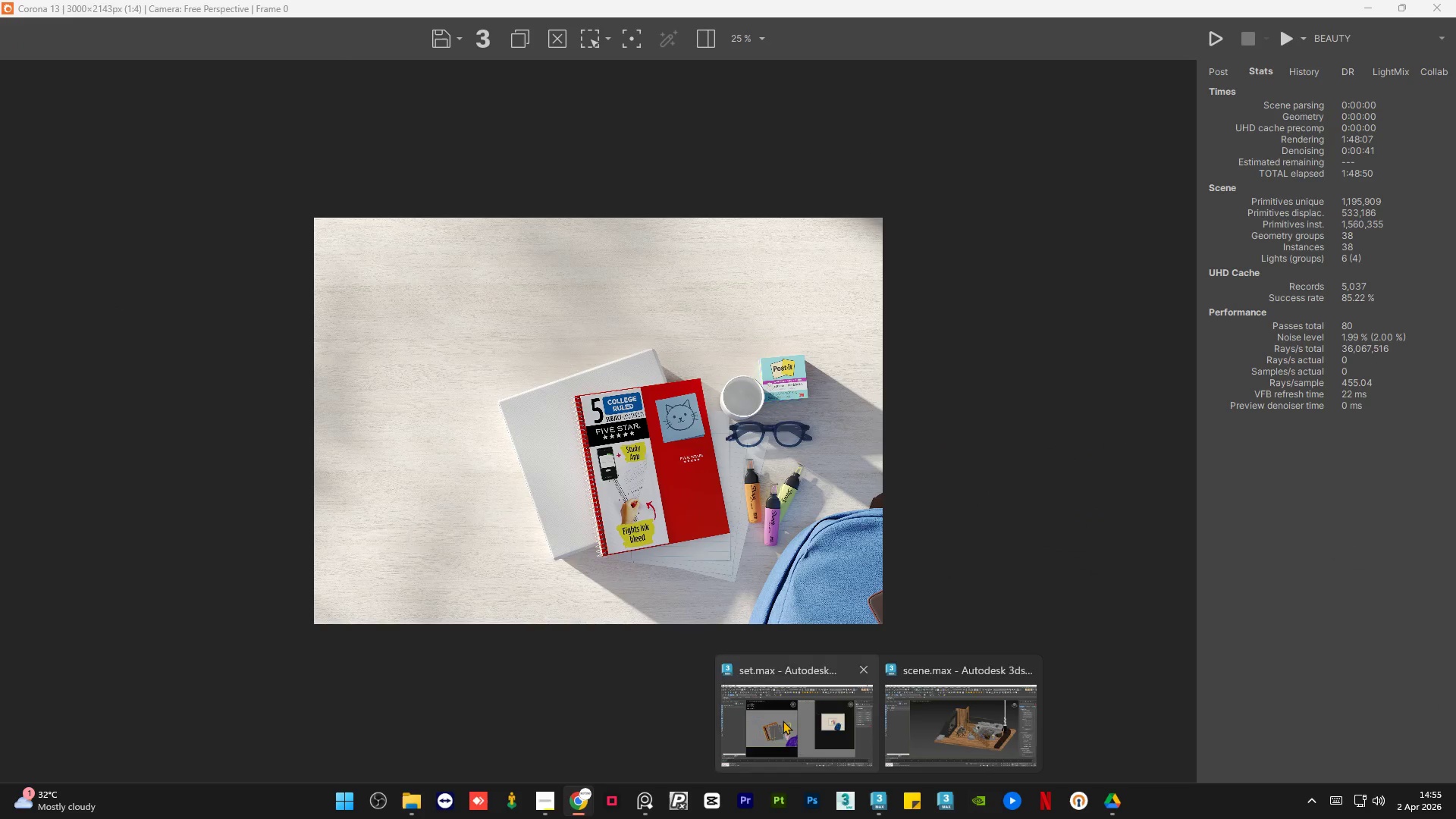 
left_click([783, 720])
 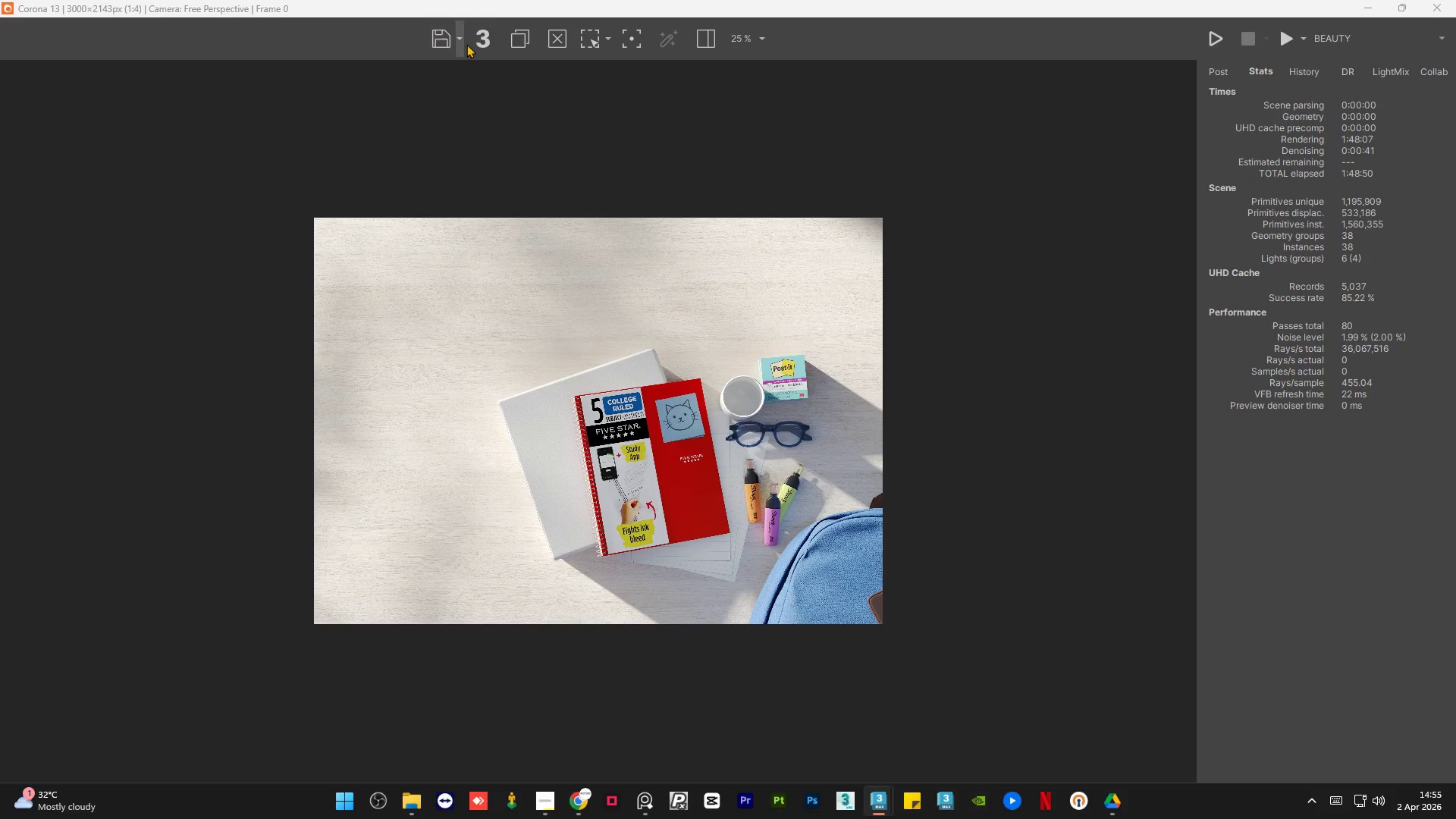 
left_click([458, 42])
 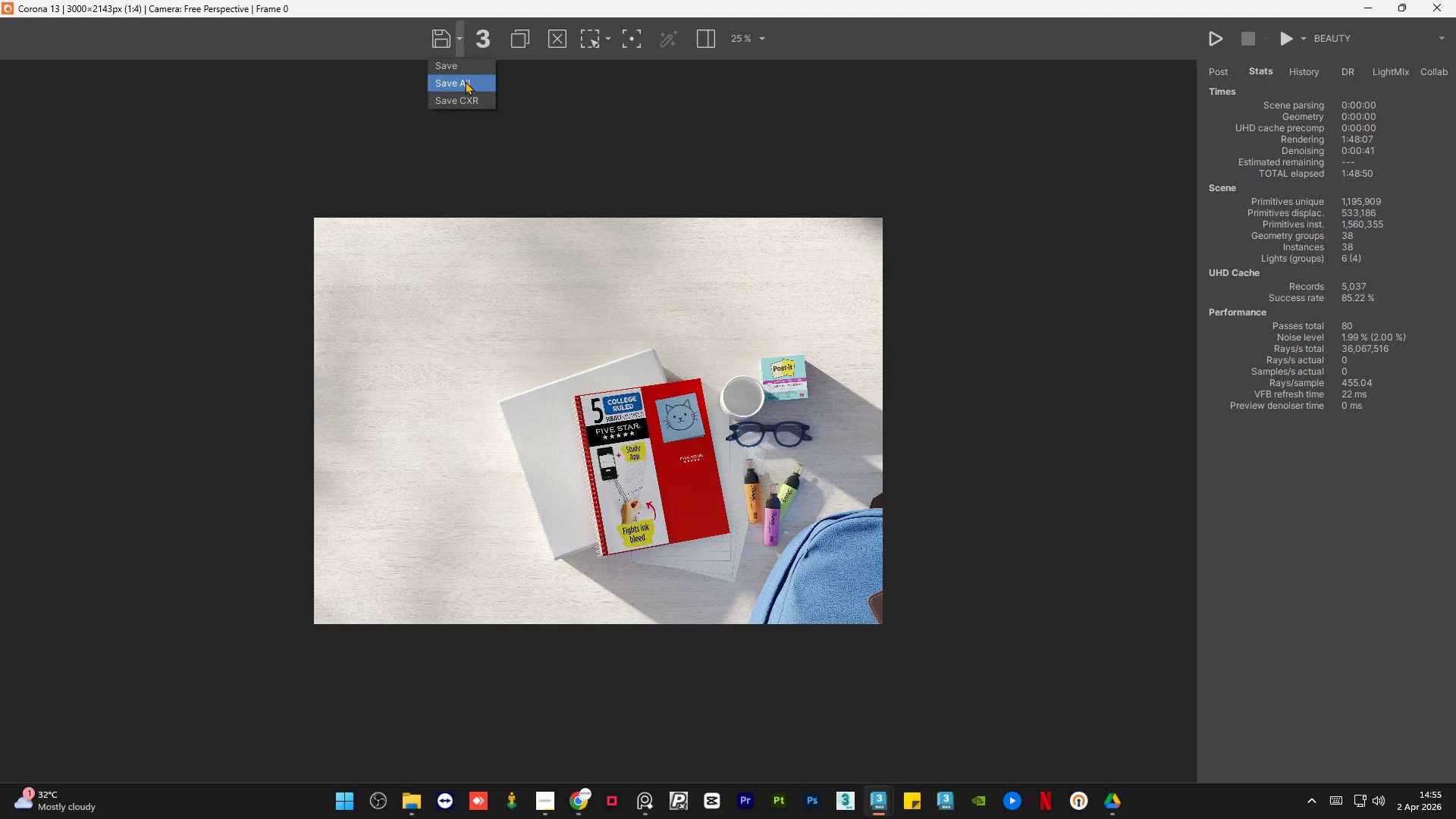 
left_click([463, 84])
 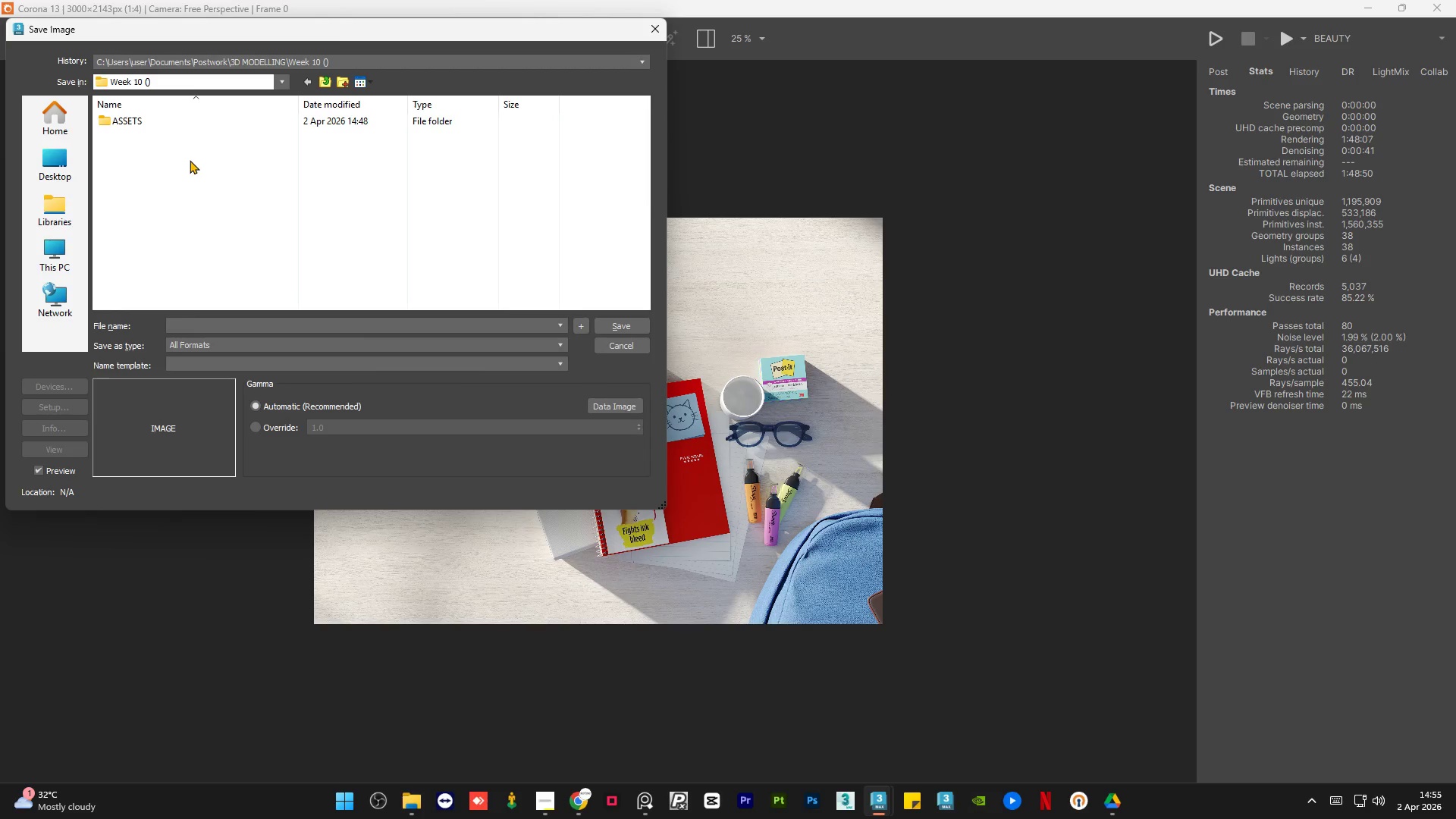 
left_click([203, 165])
 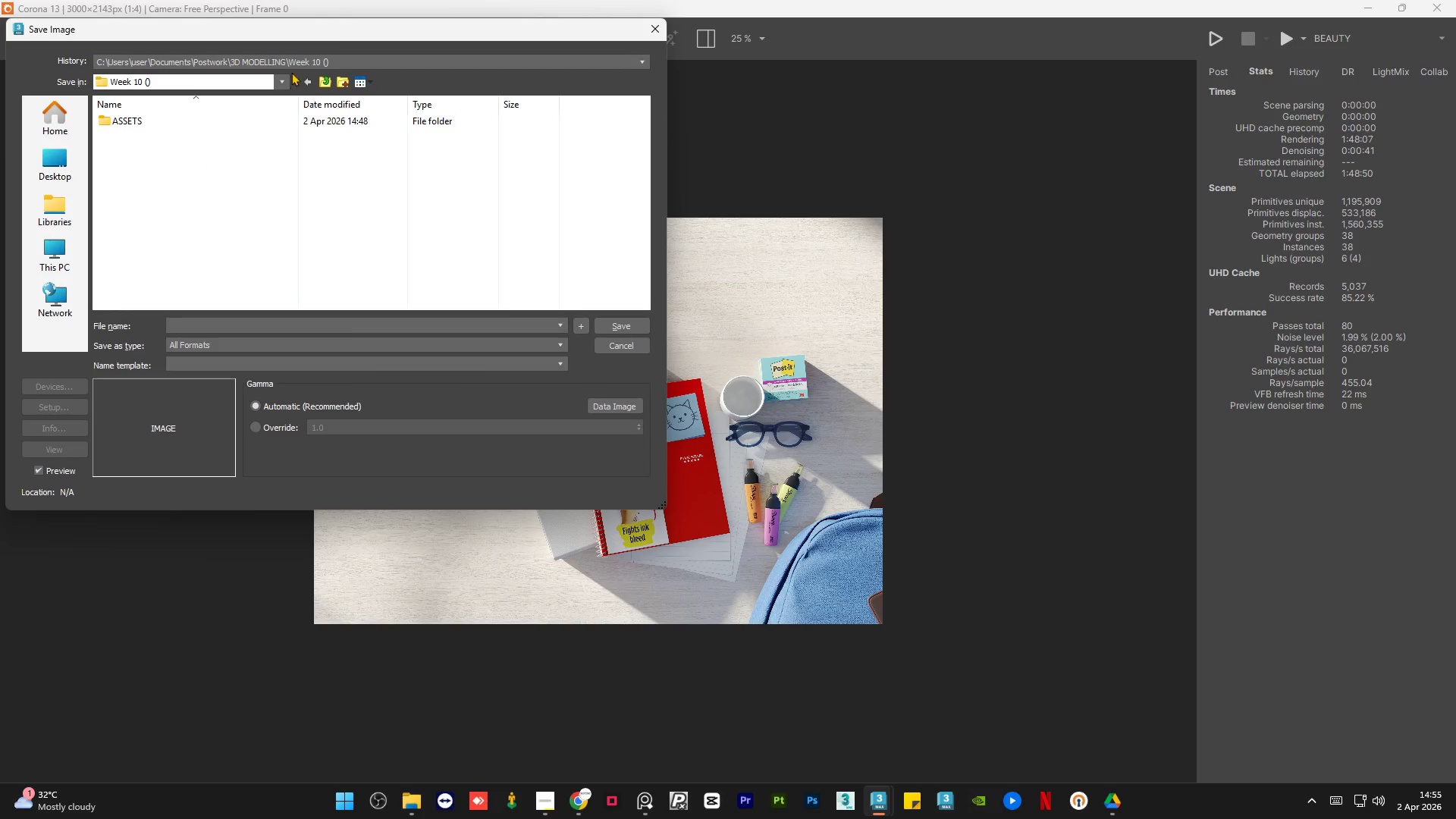 
left_click([299, 62])
 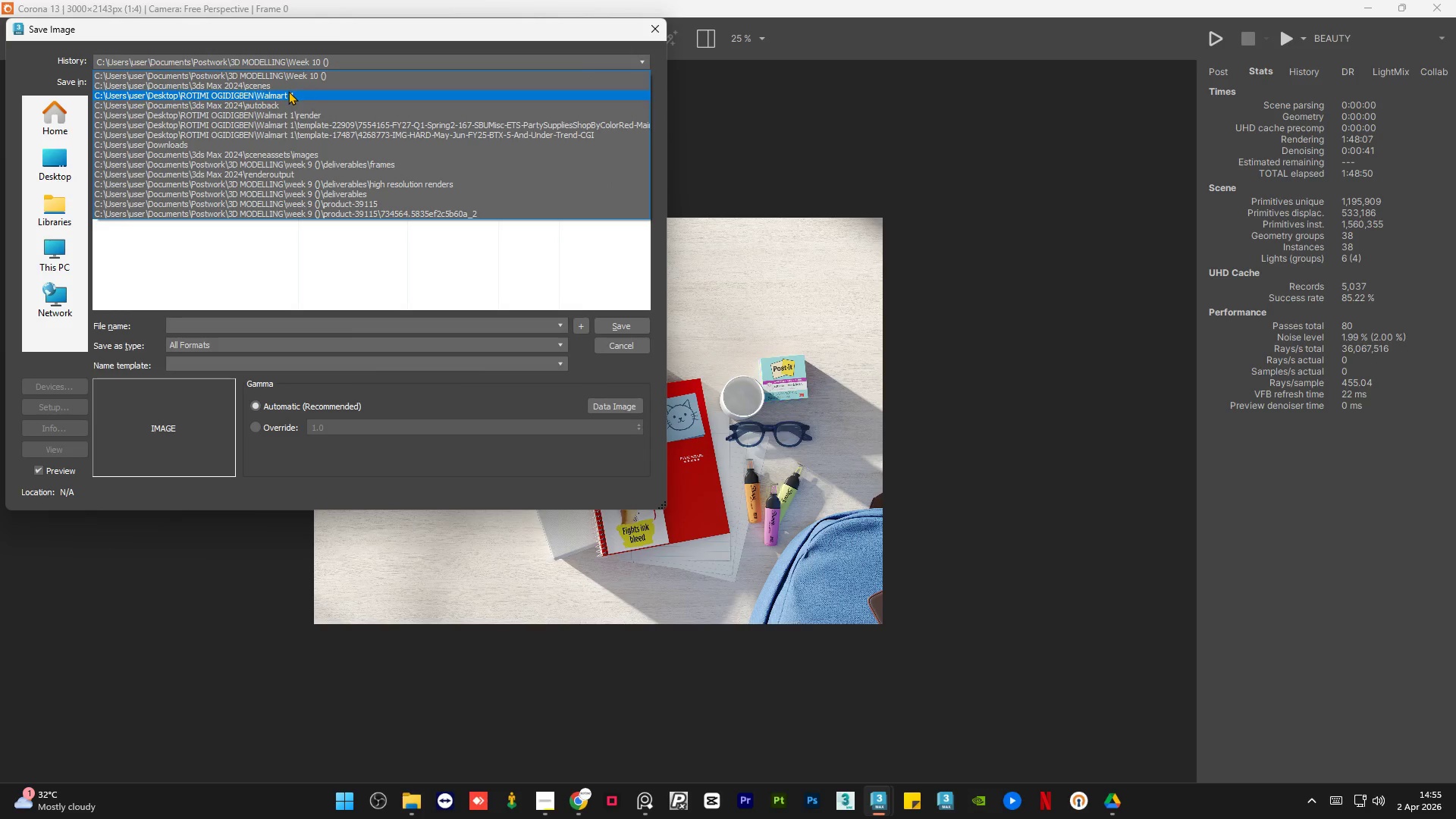 
left_click([286, 95])
 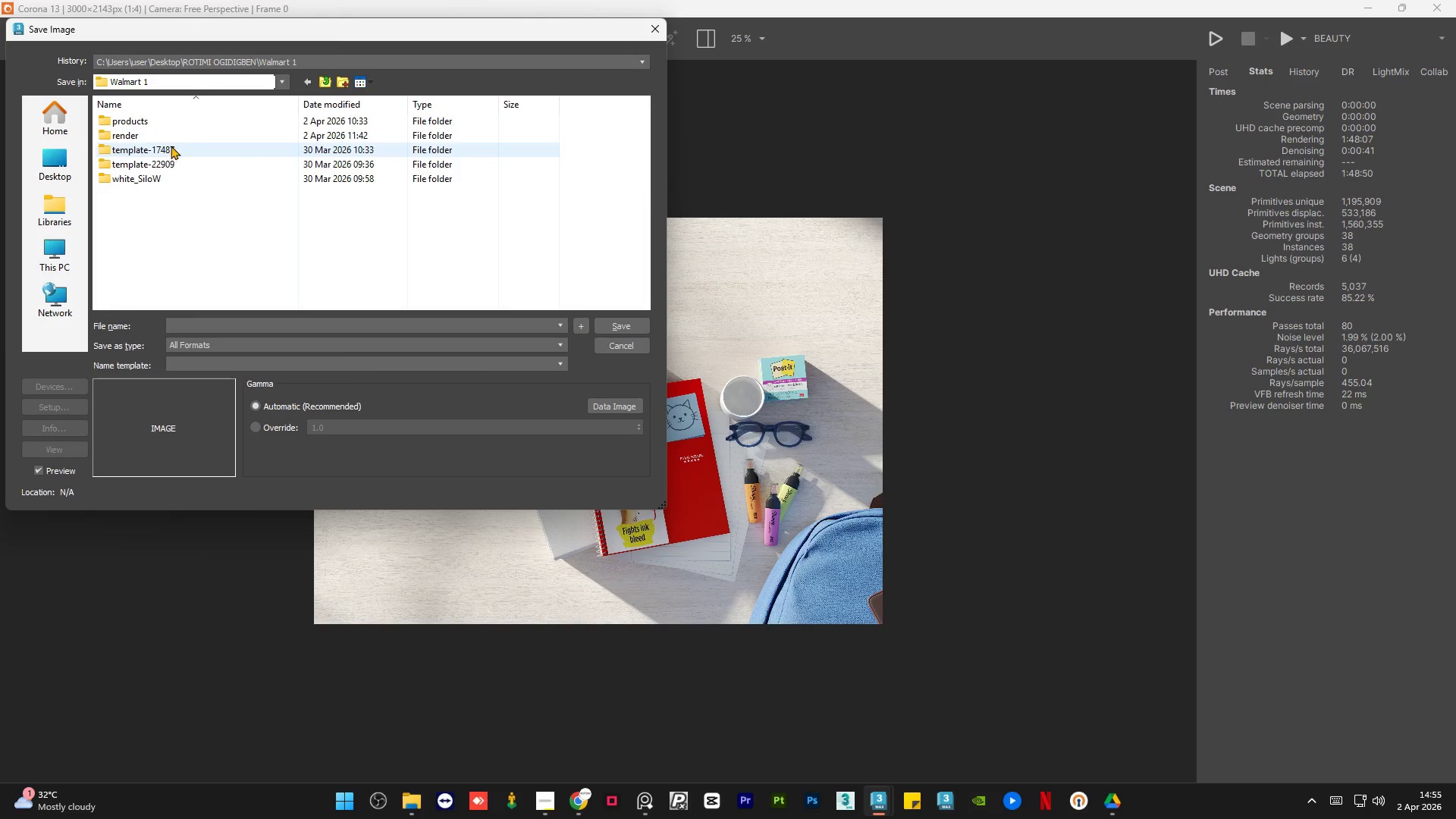 
double_click([177, 136])
 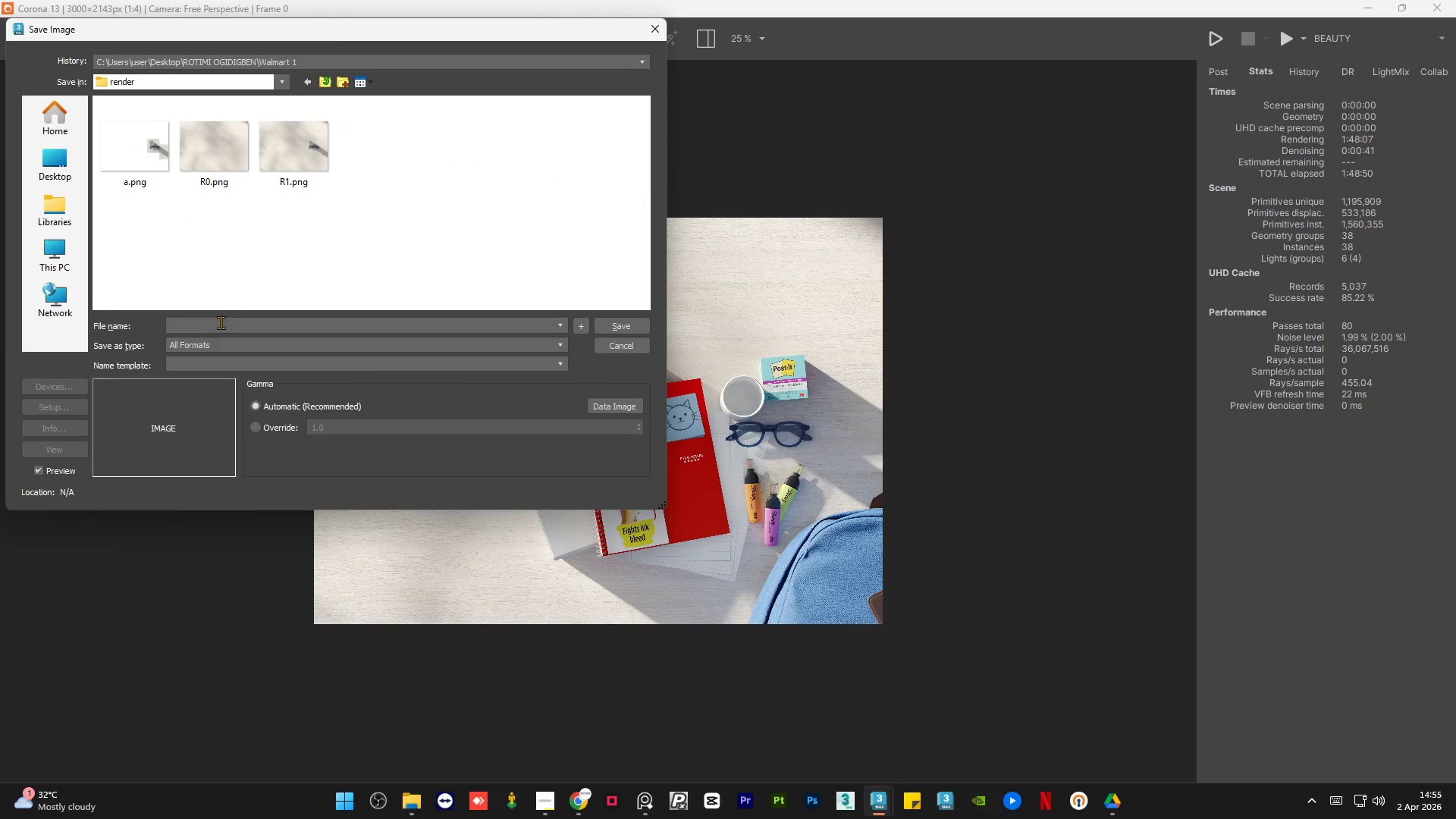 
left_click([221, 323])
 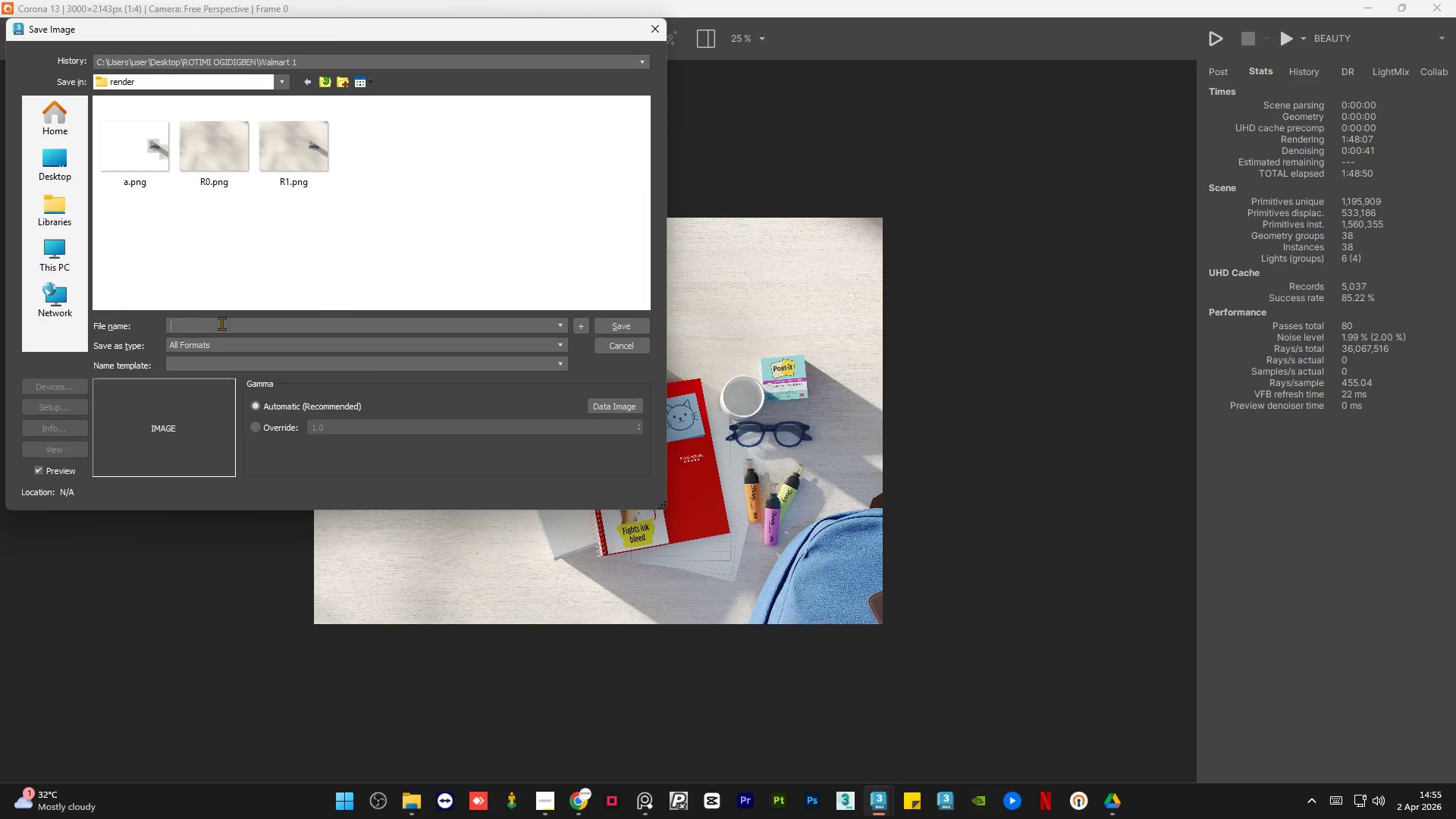 
key(S)
 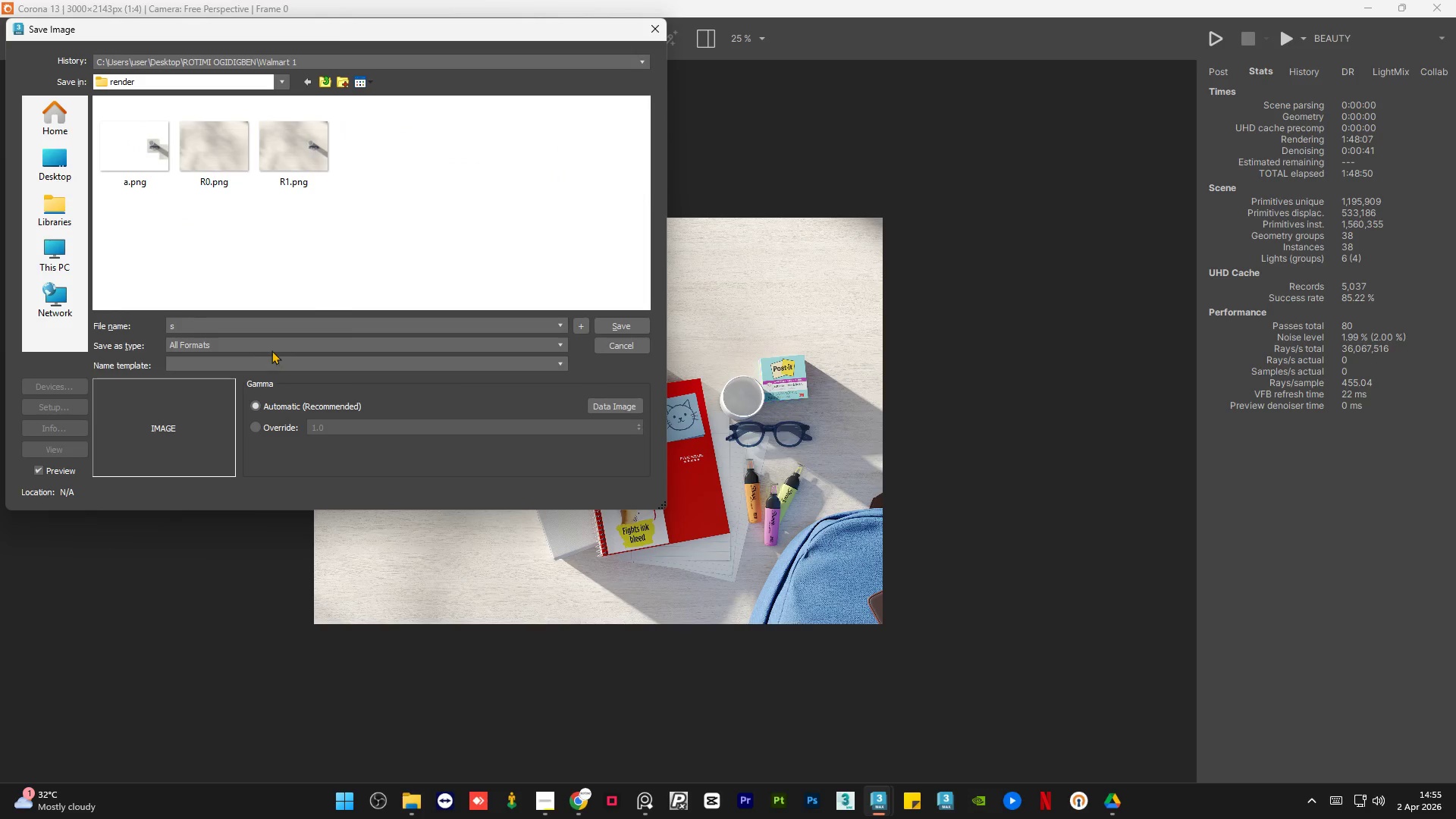 
double_click([274, 347])
 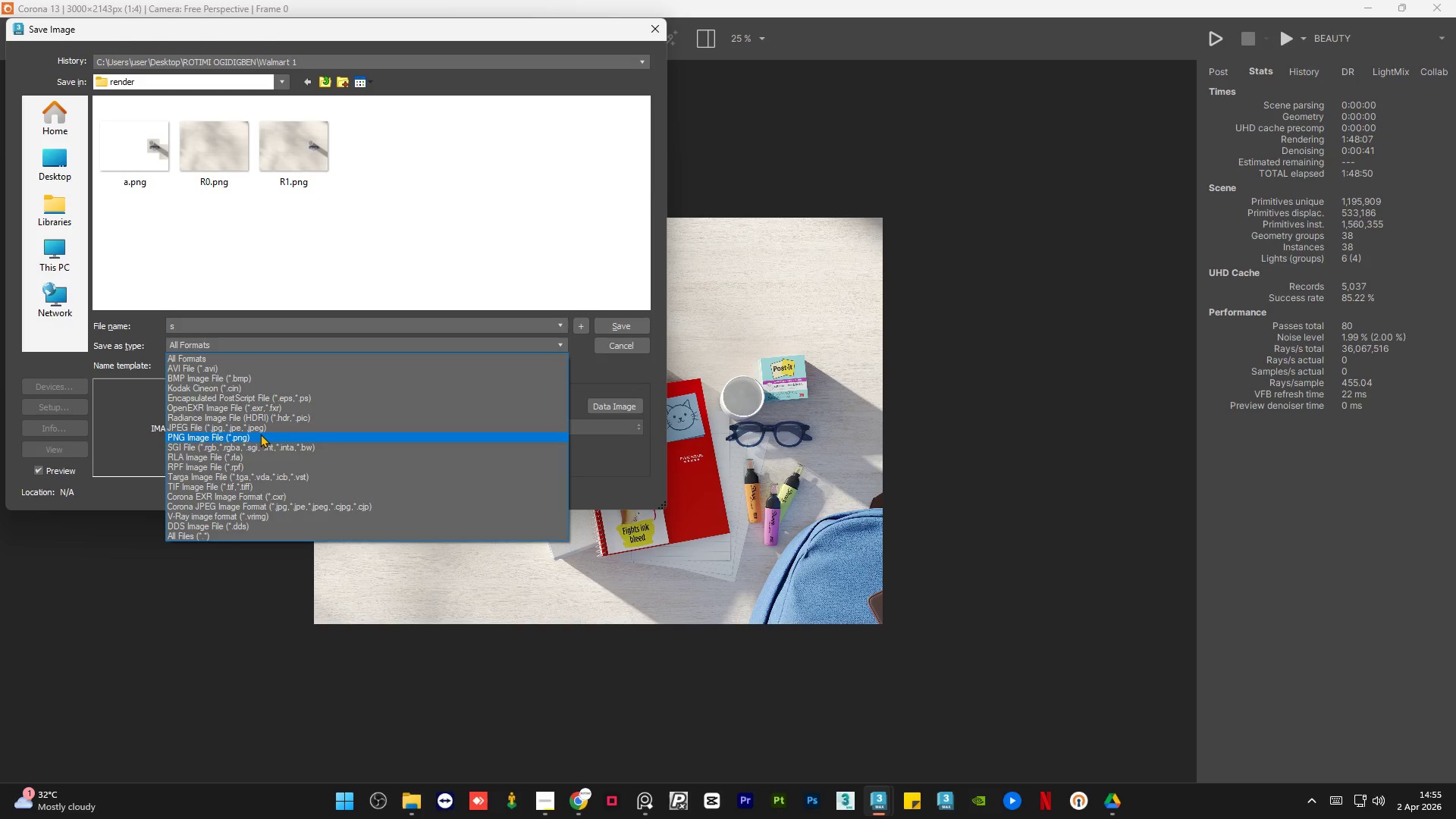 
left_click([259, 435])
 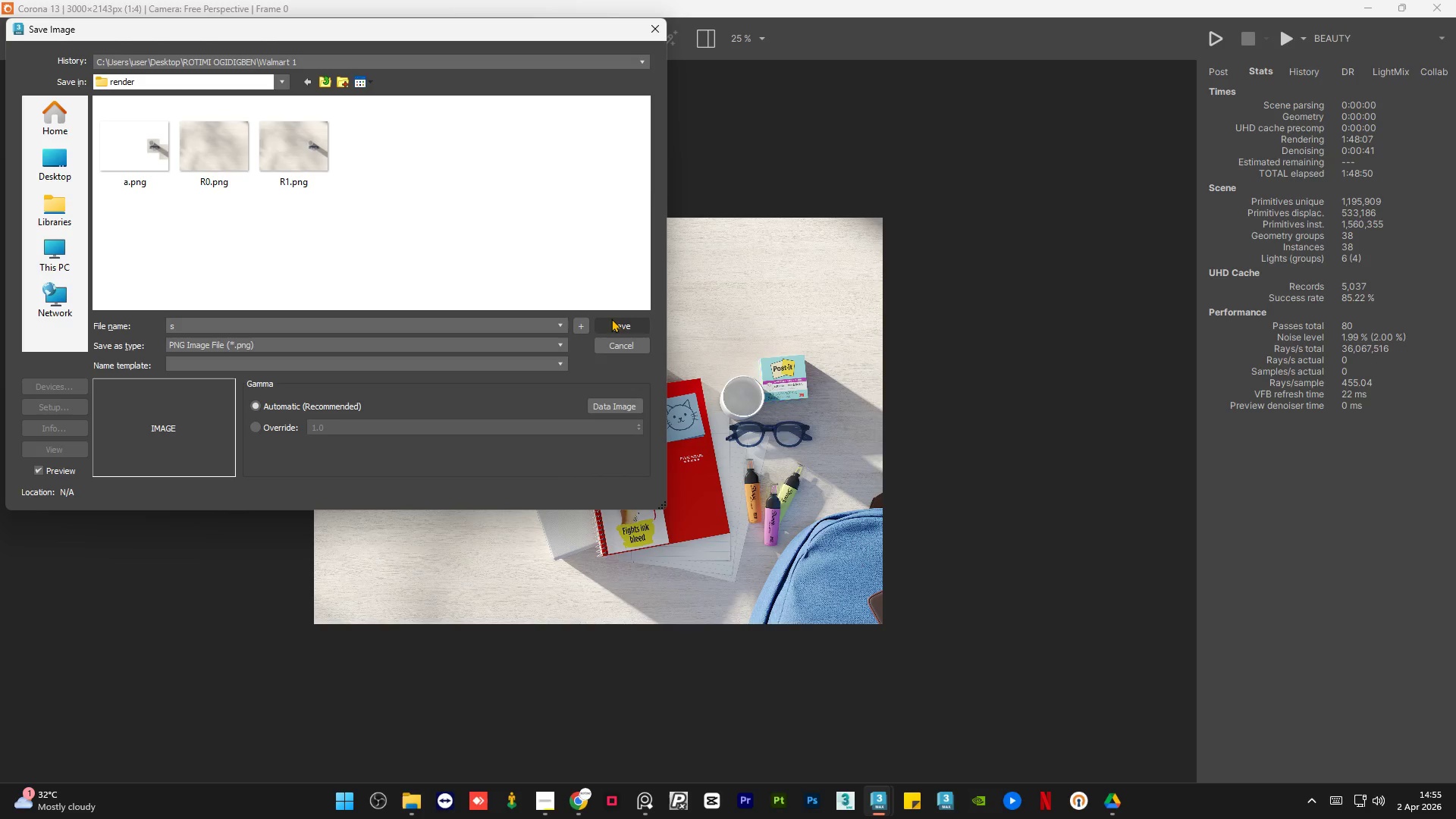 
left_click([611, 318])
 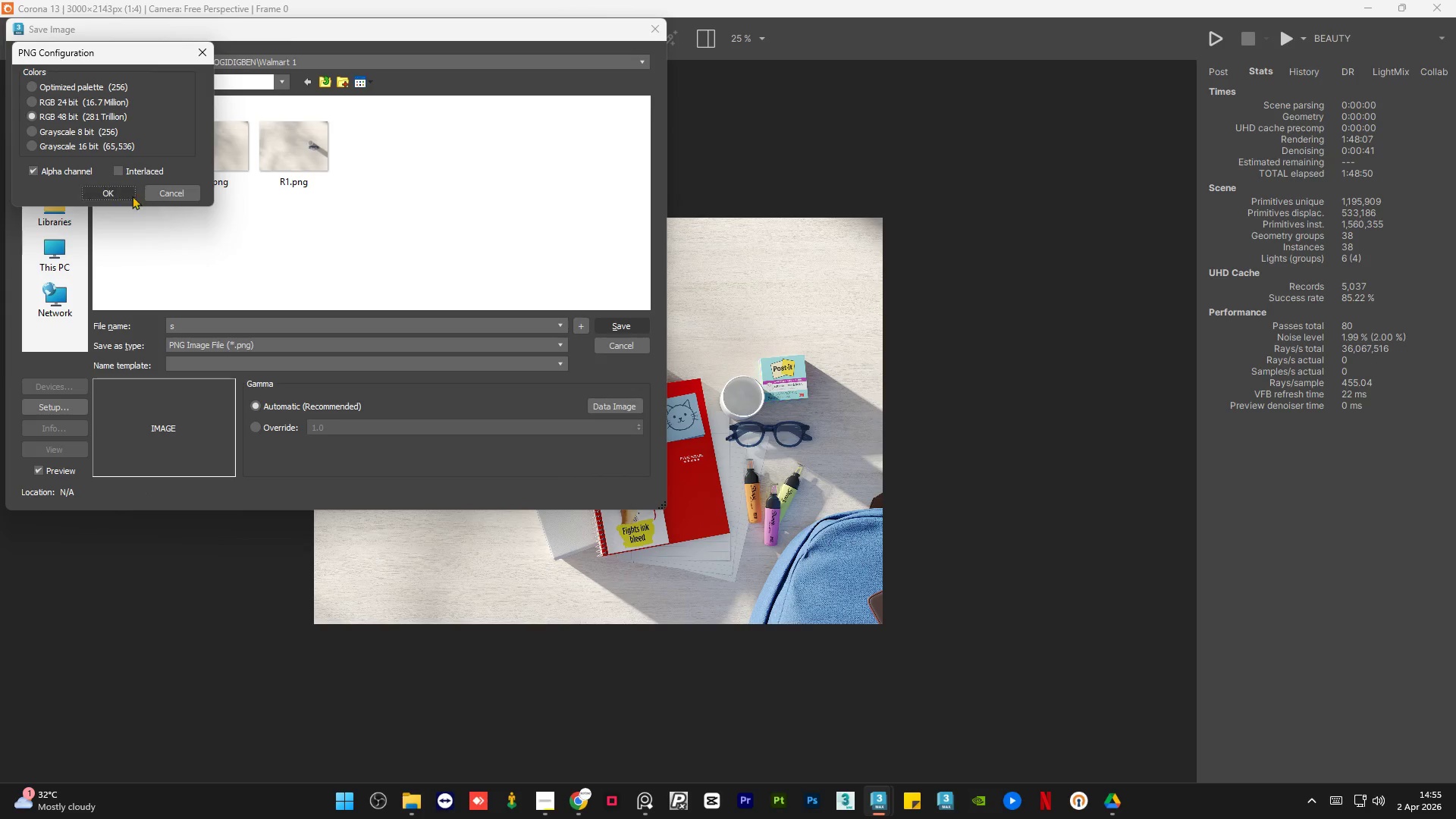 
left_click([125, 190])
 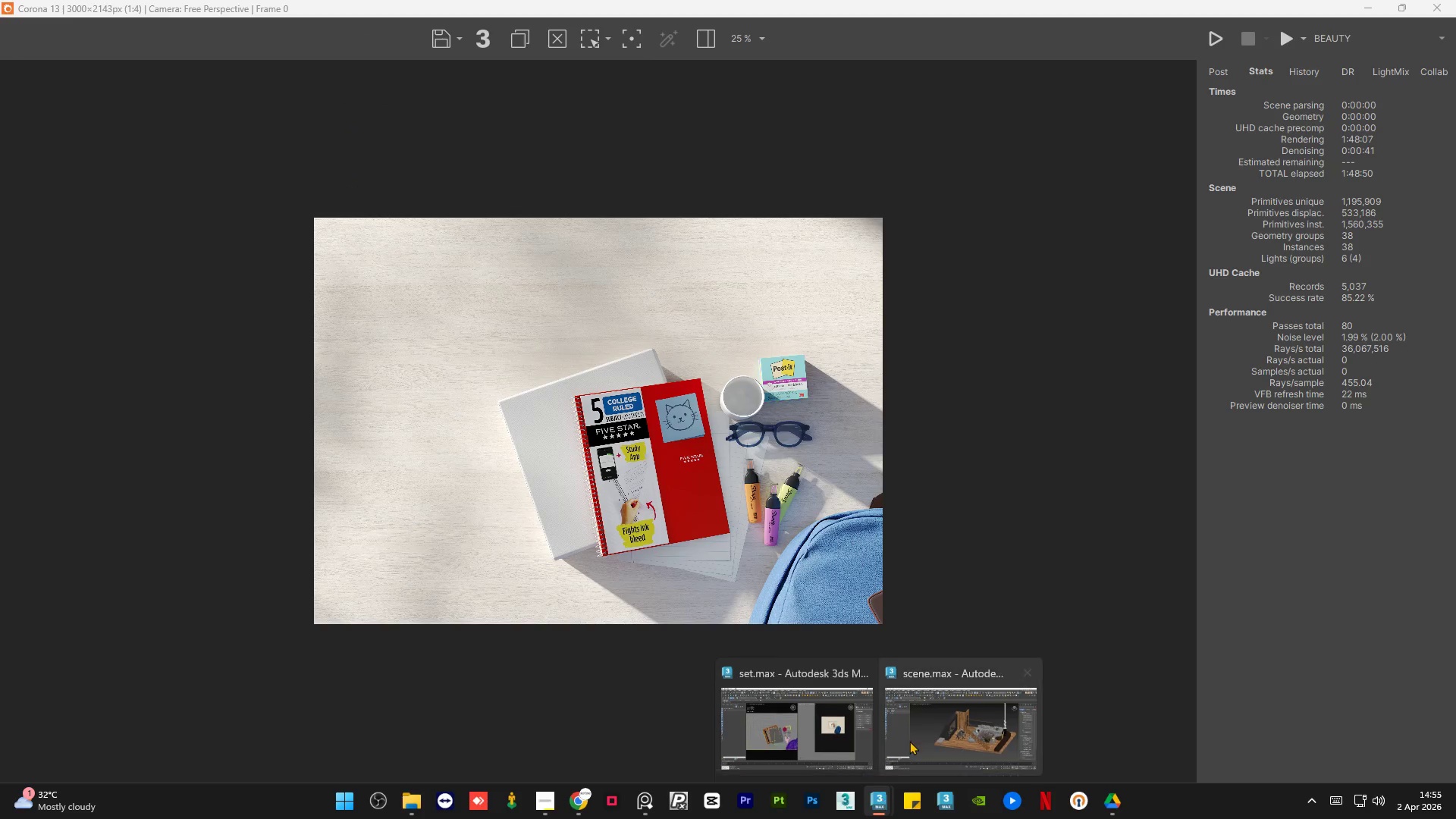 
left_click([935, 709])
 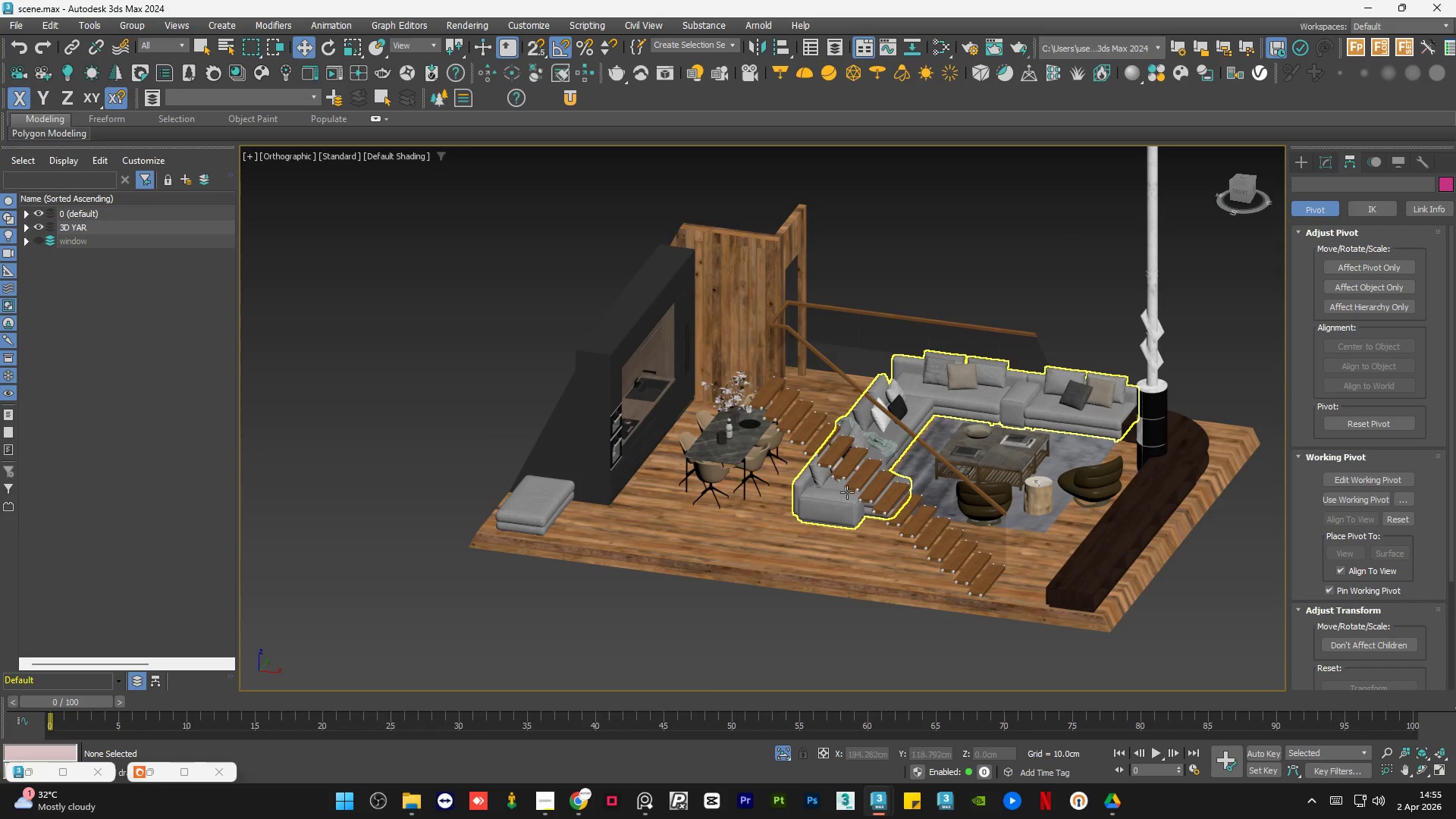 
left_click([562, 235])
 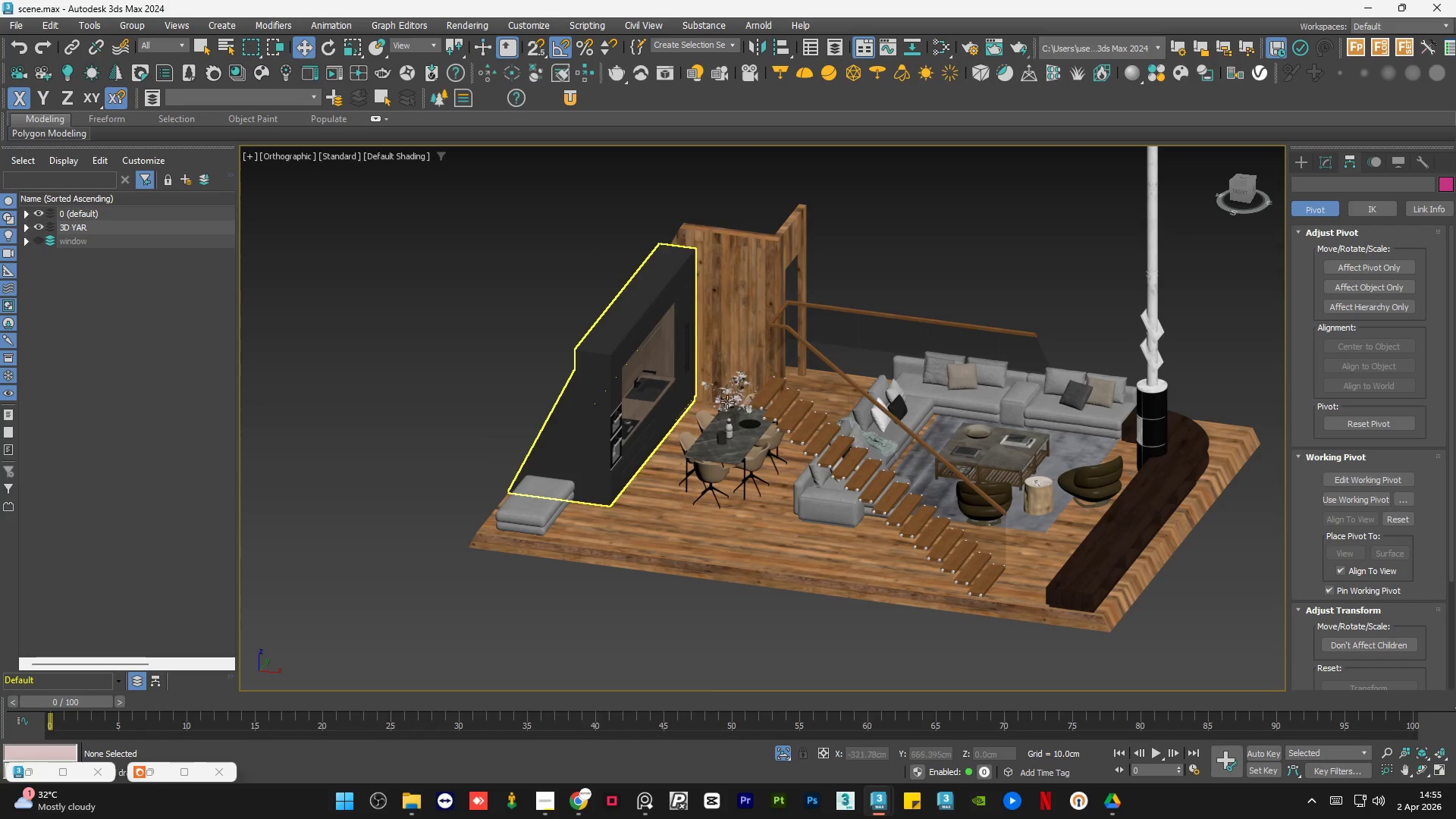 
hold_key(key=AltLeft, duration=0.58)
 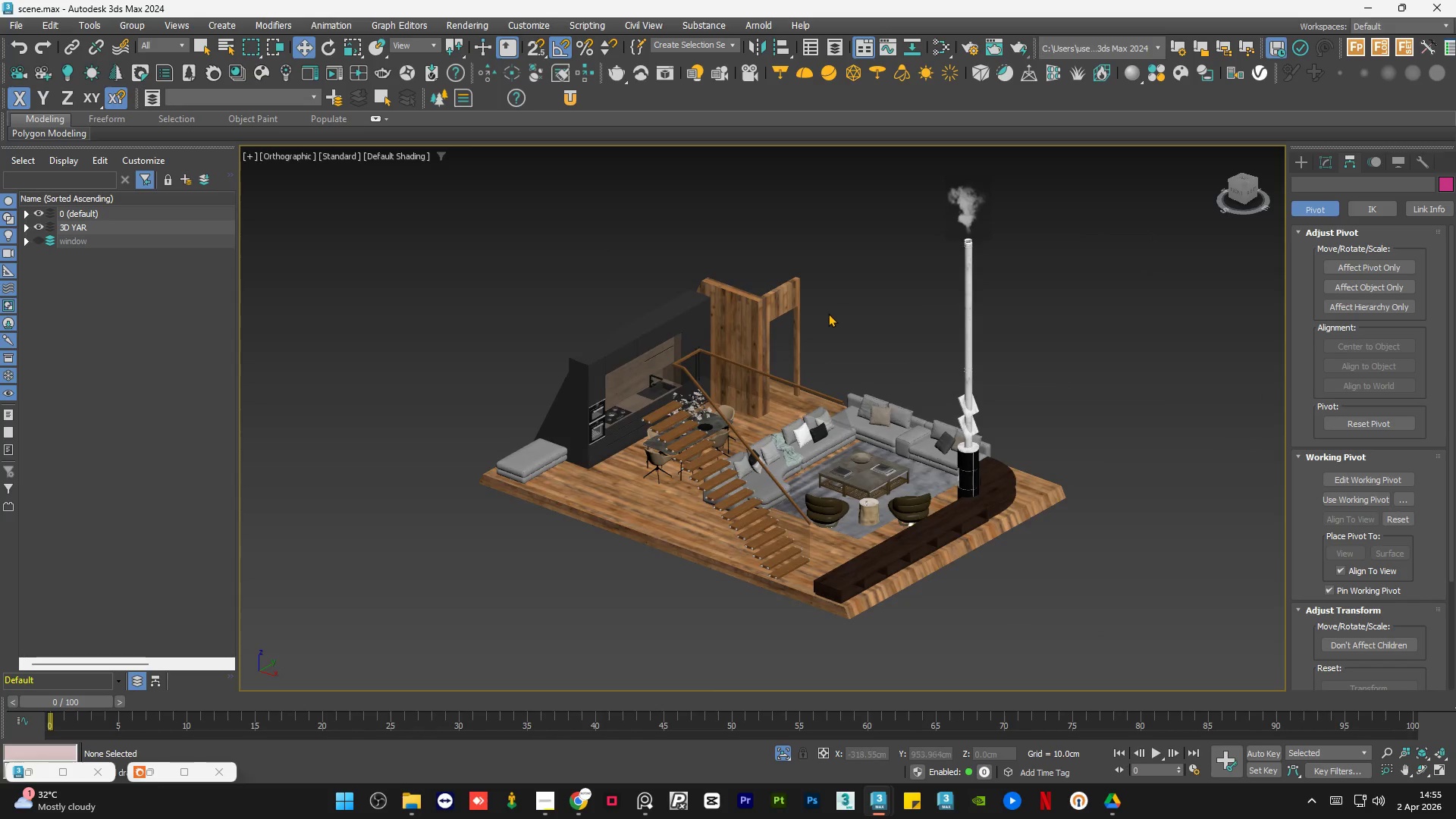 
scroll: coordinate [753, 421], scroll_direction: down, amount: 1.0
 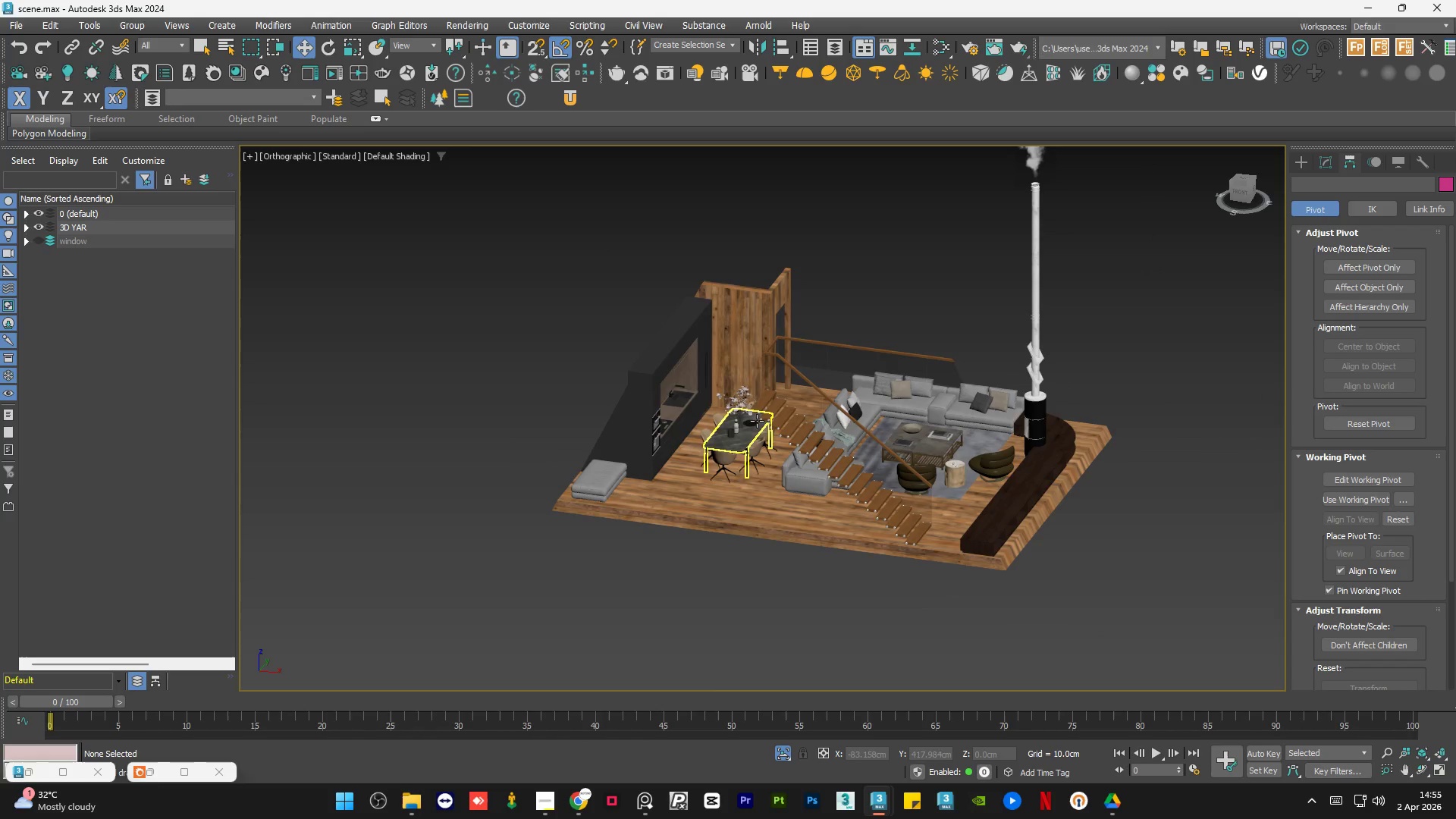 
left_click([828, 312])
 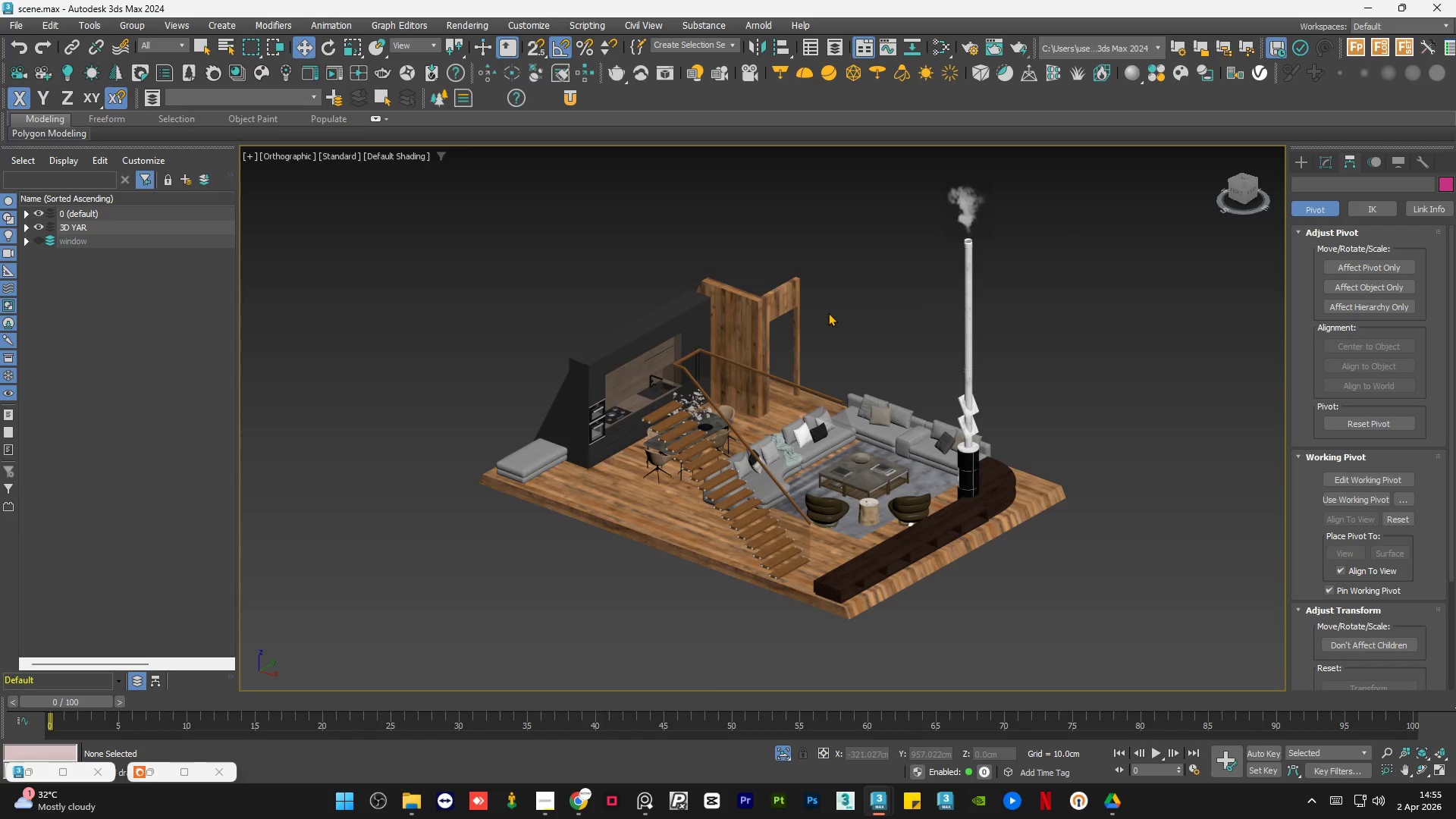 
key(Control+S)
 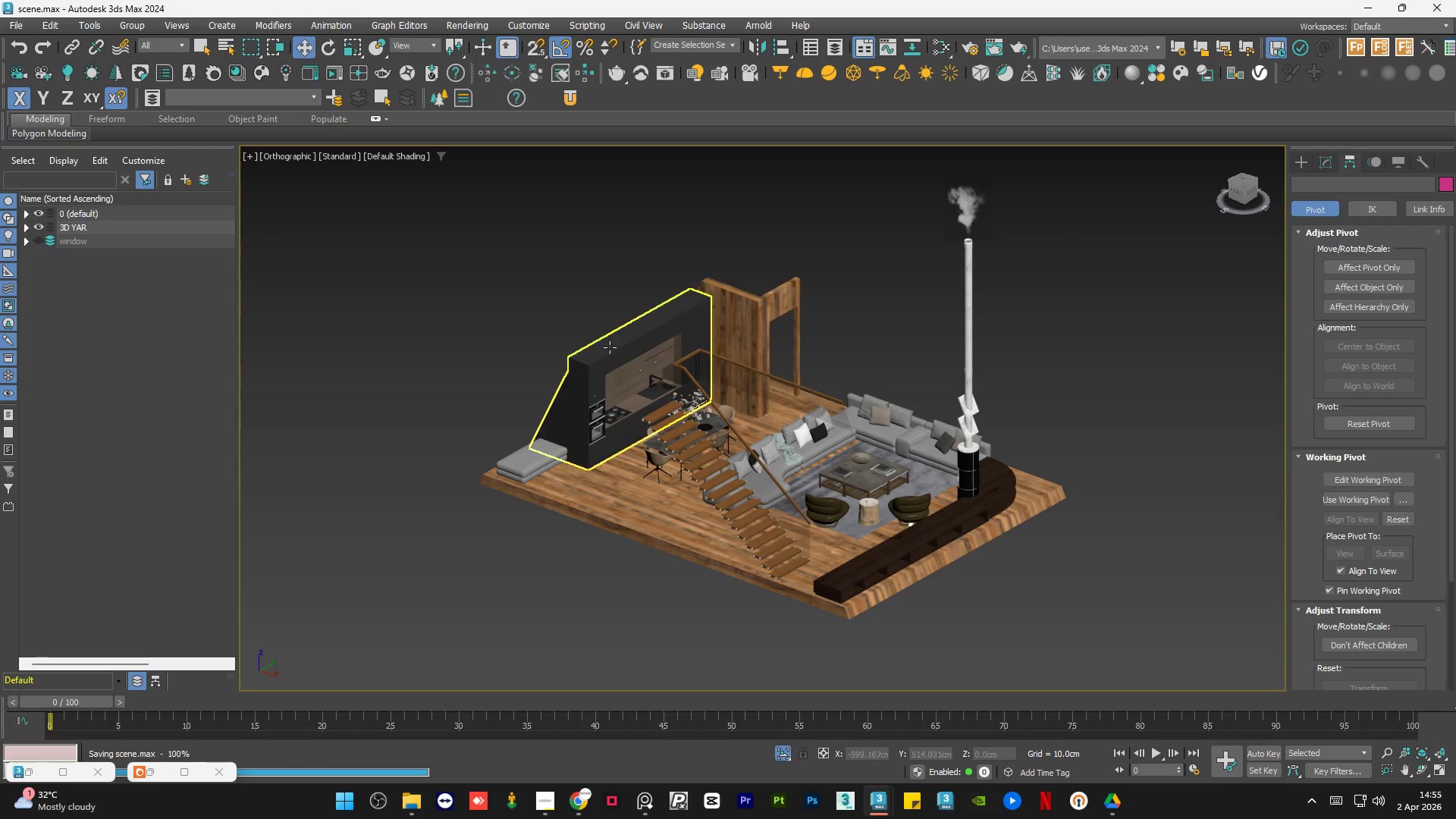 
left_click([468, 399])
 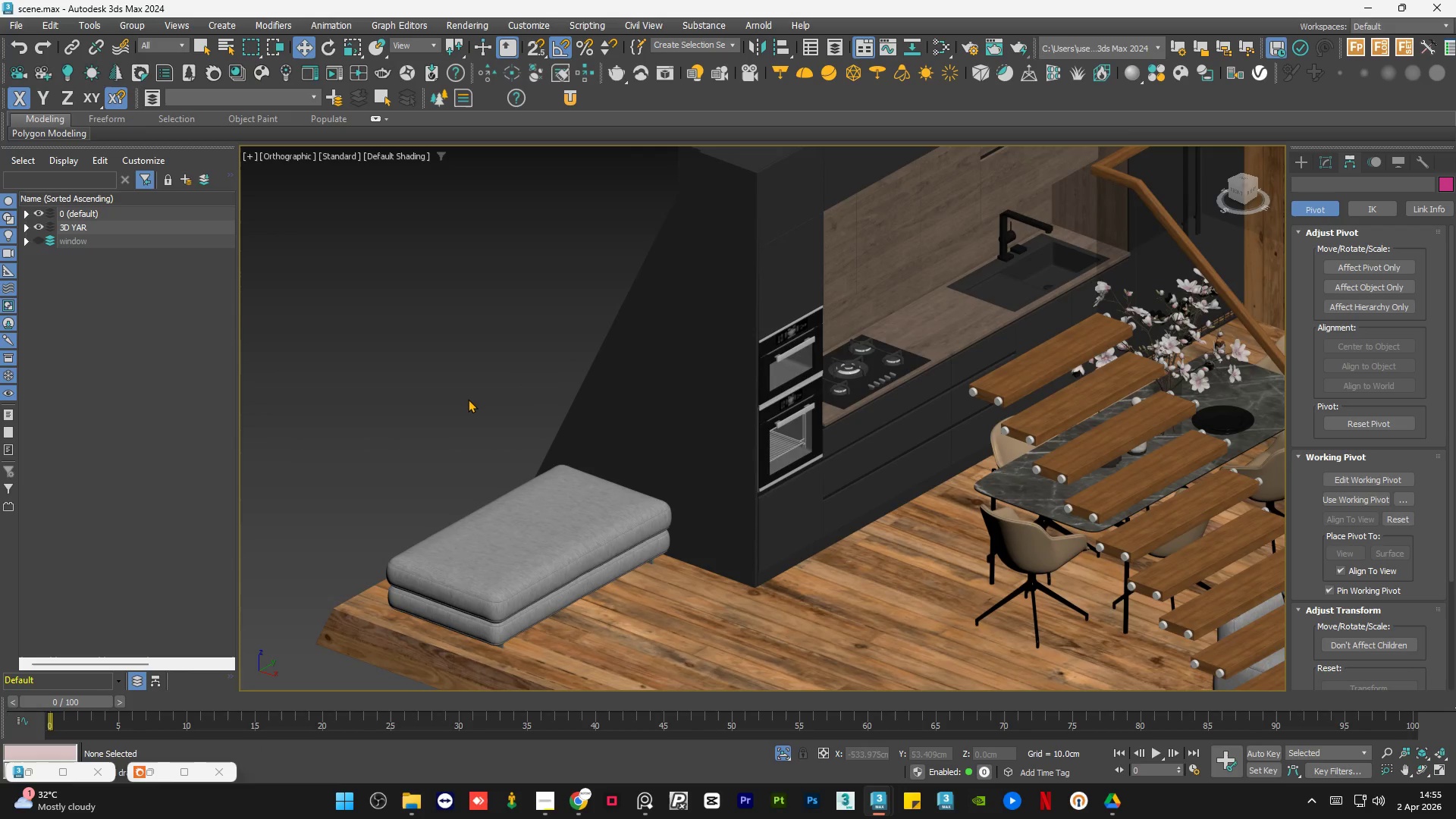 
scroll: coordinate [532, 429], scroll_direction: up, amount: 4.0
 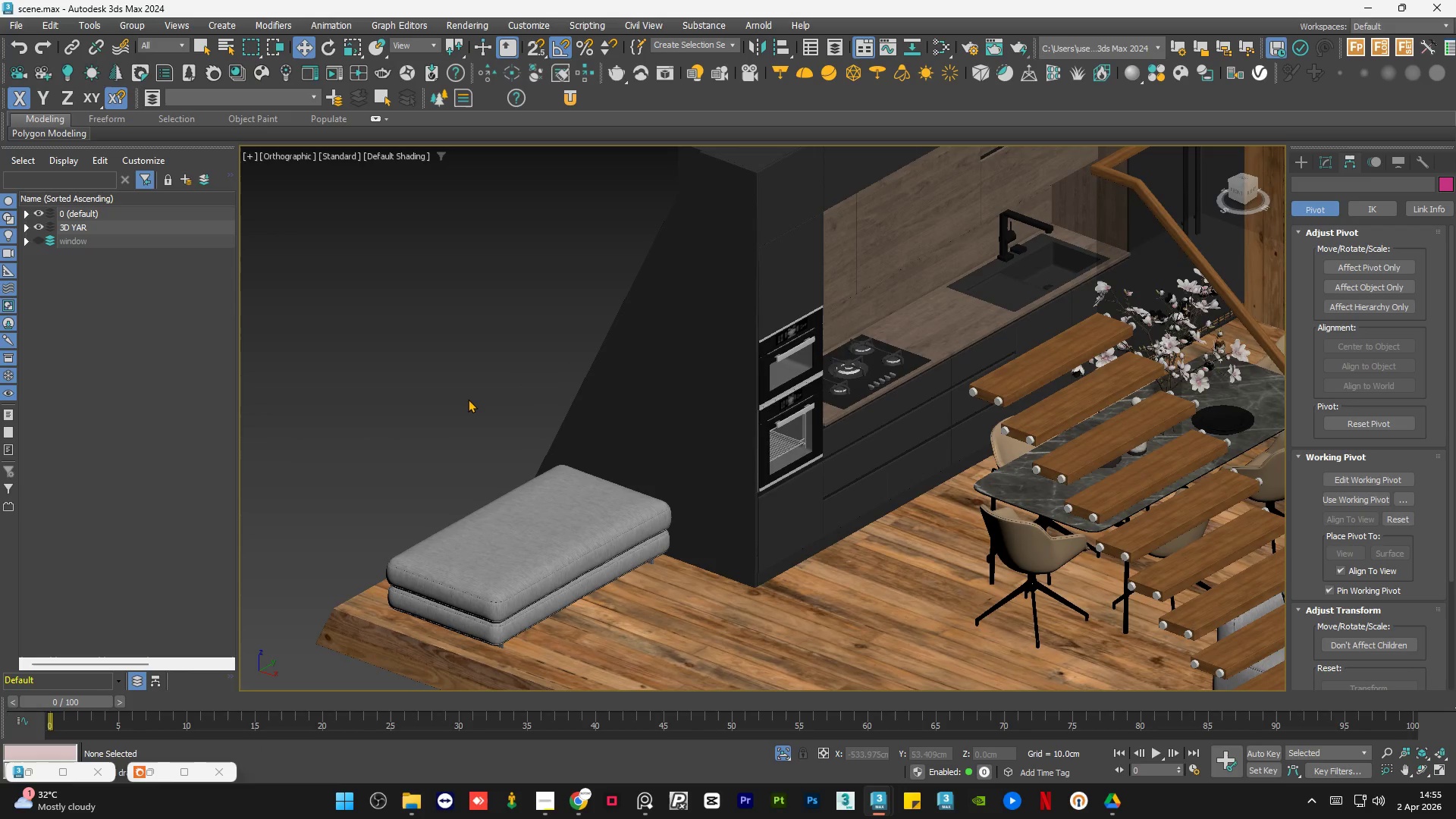 
scroll: coordinate [468, 399], scroll_direction: down, amount: 1.0
 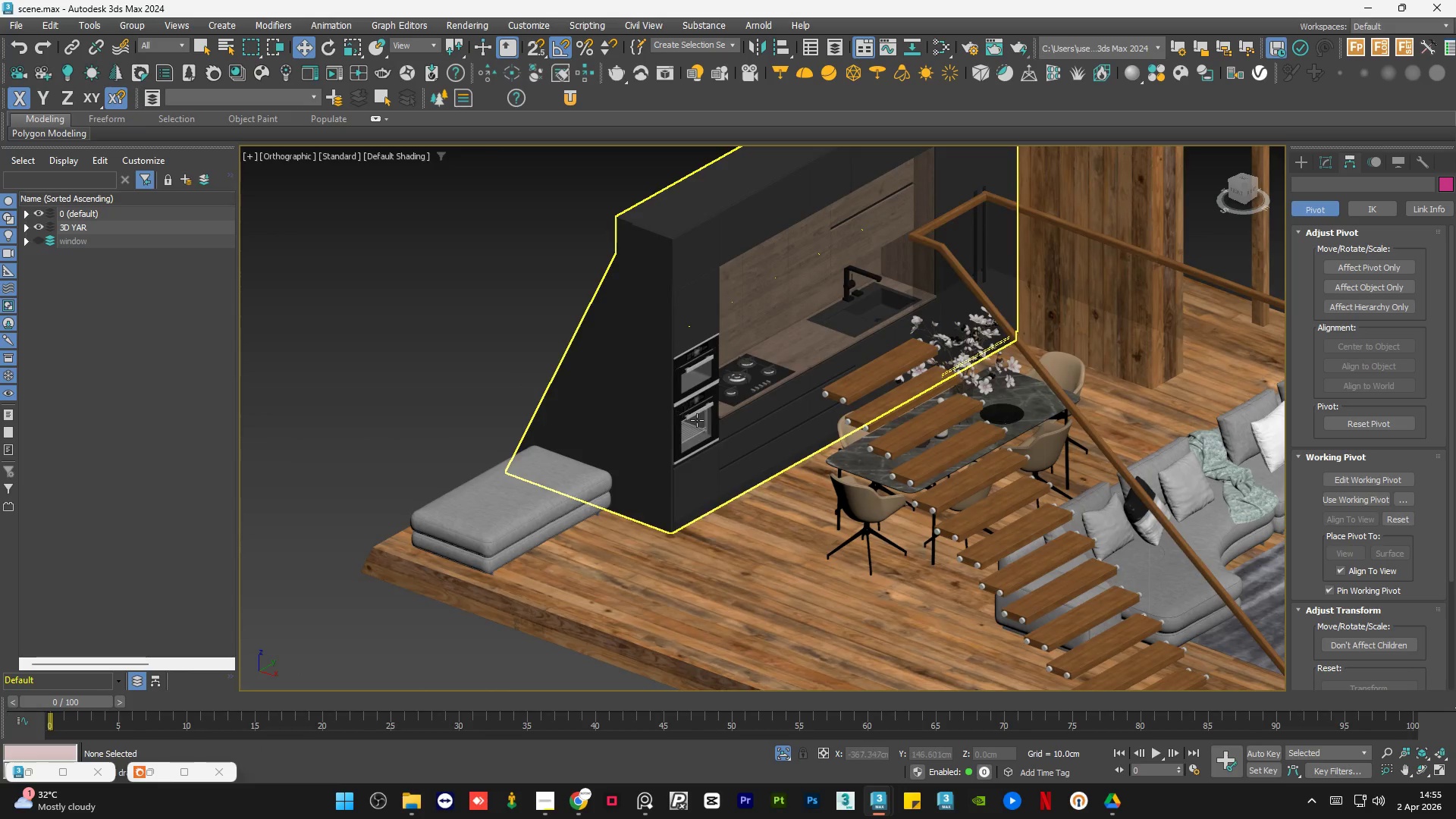 
scroll: coordinate [706, 425], scroll_direction: up, amount: 7.0
 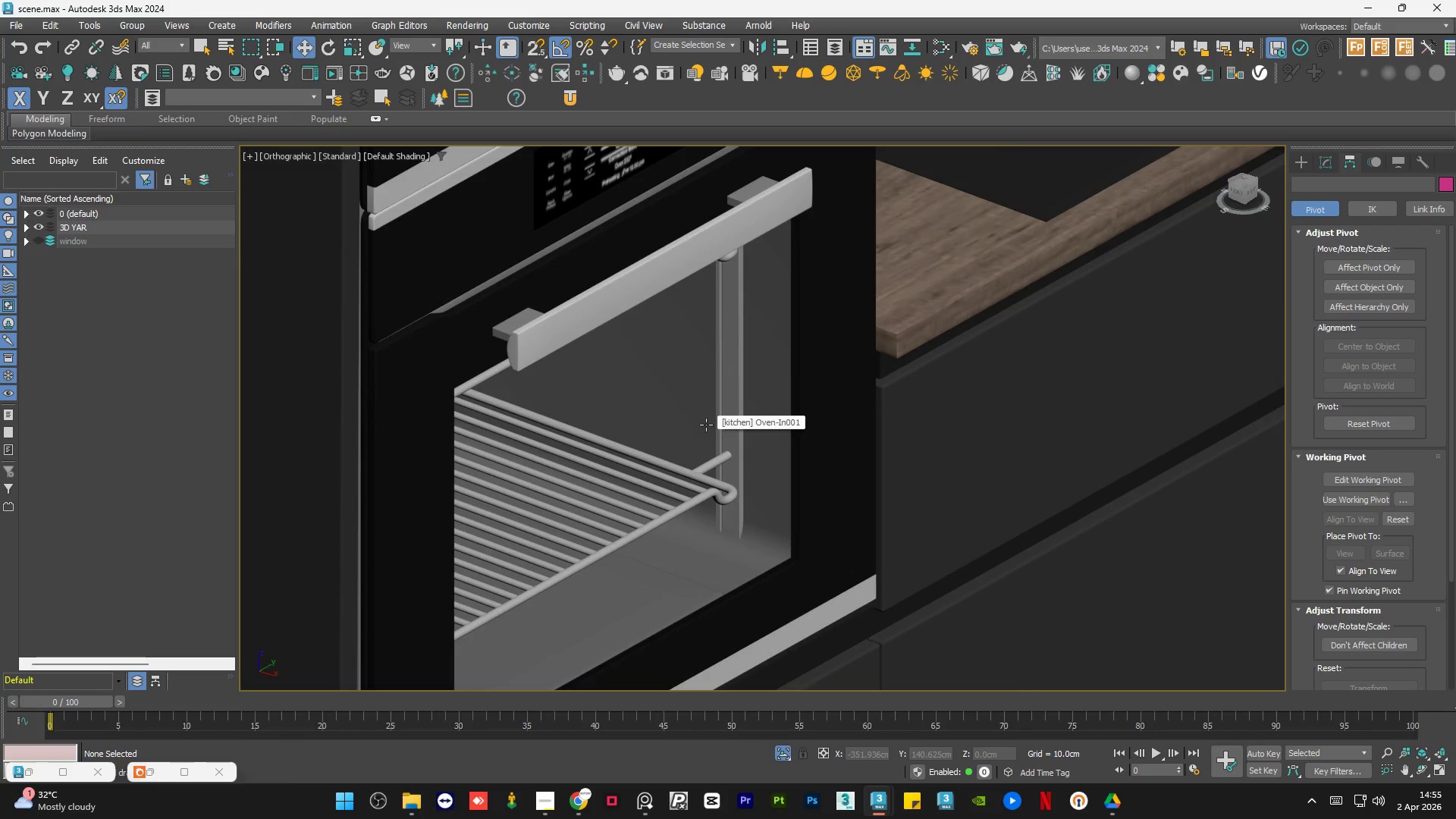 
scroll: coordinate [713, 442], scroll_direction: down, amount: 6.0
 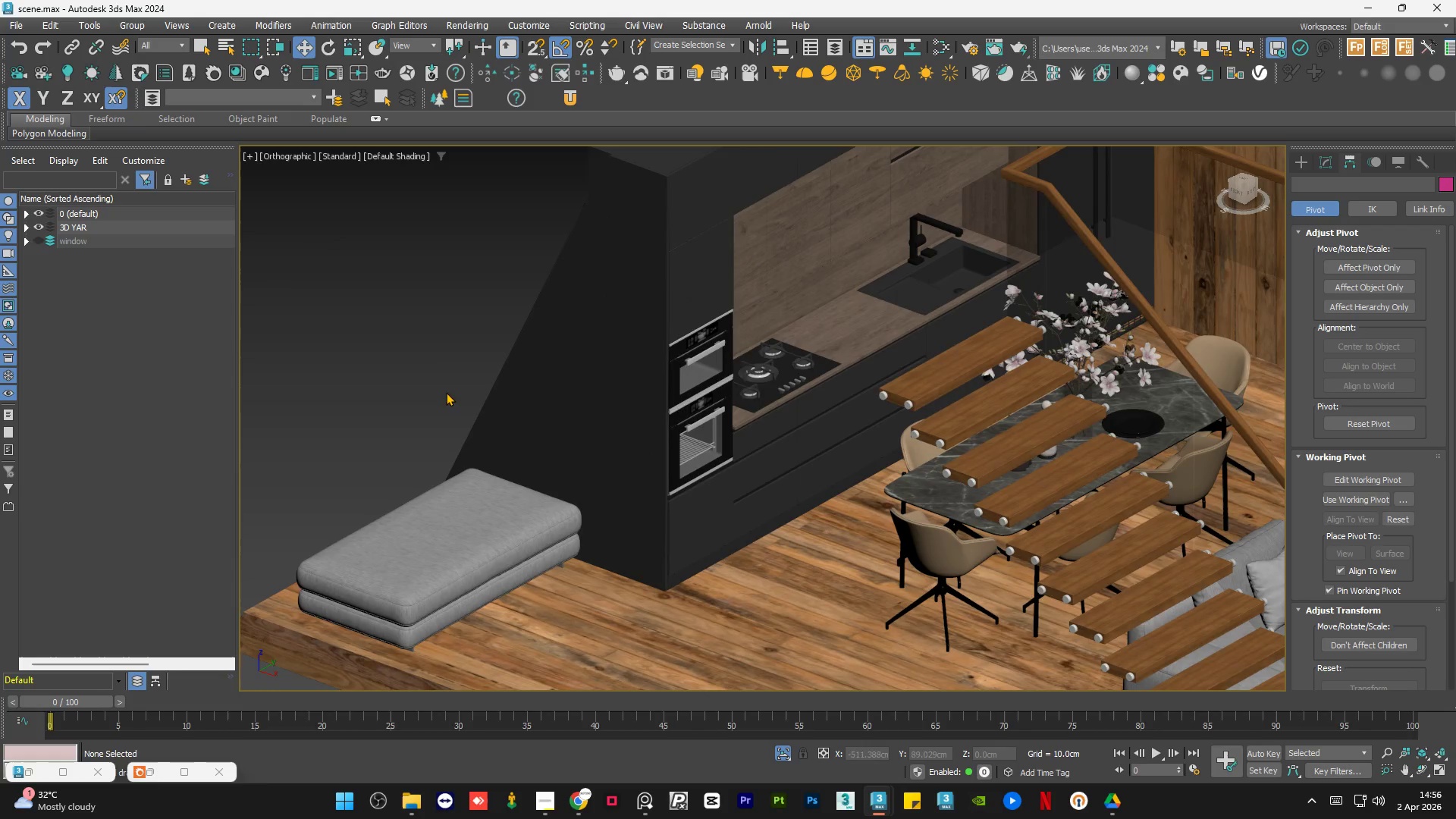 
left_click([422, 385])
 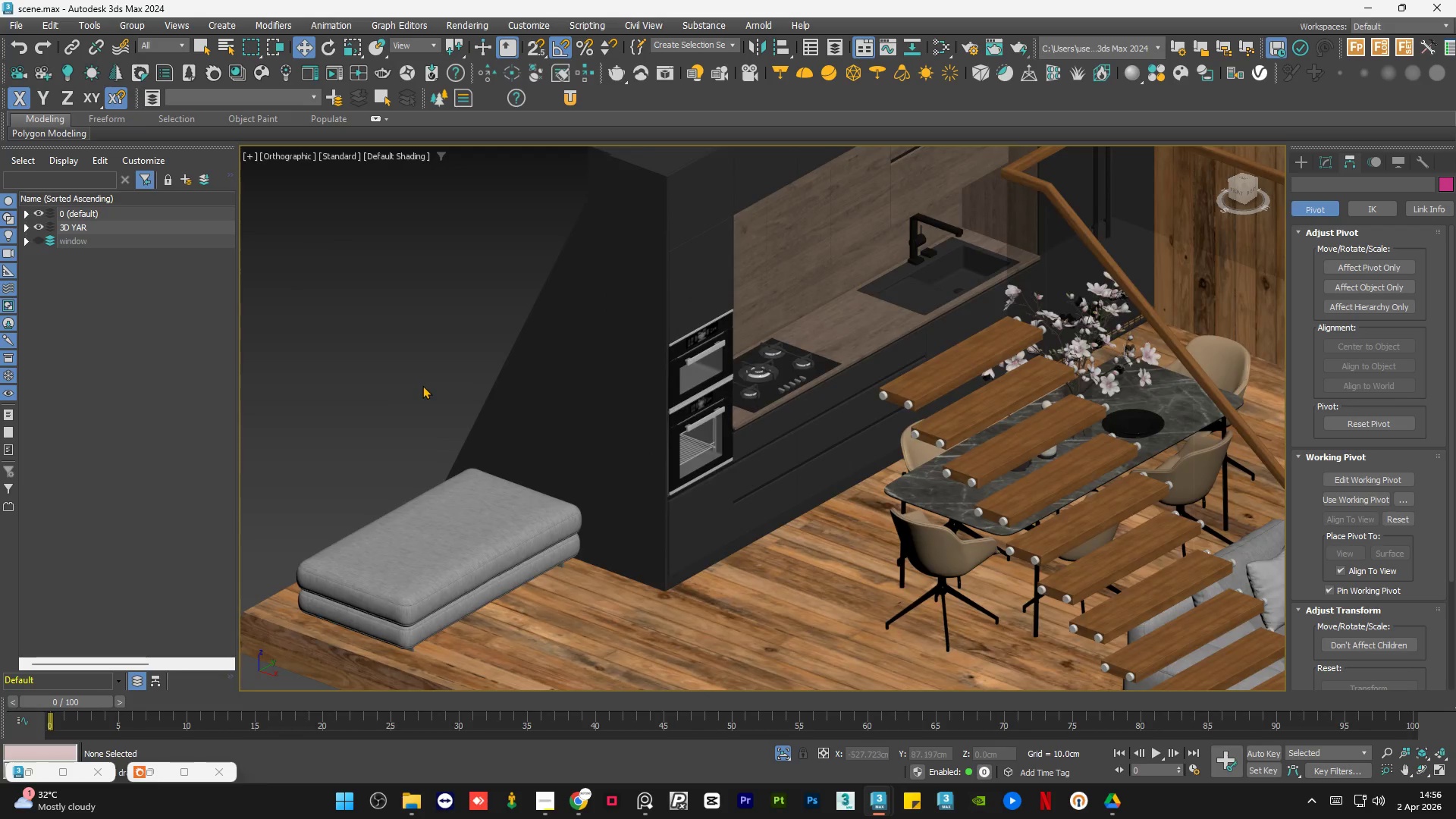 
hold_key(key=AltLeft, duration=0.94)
 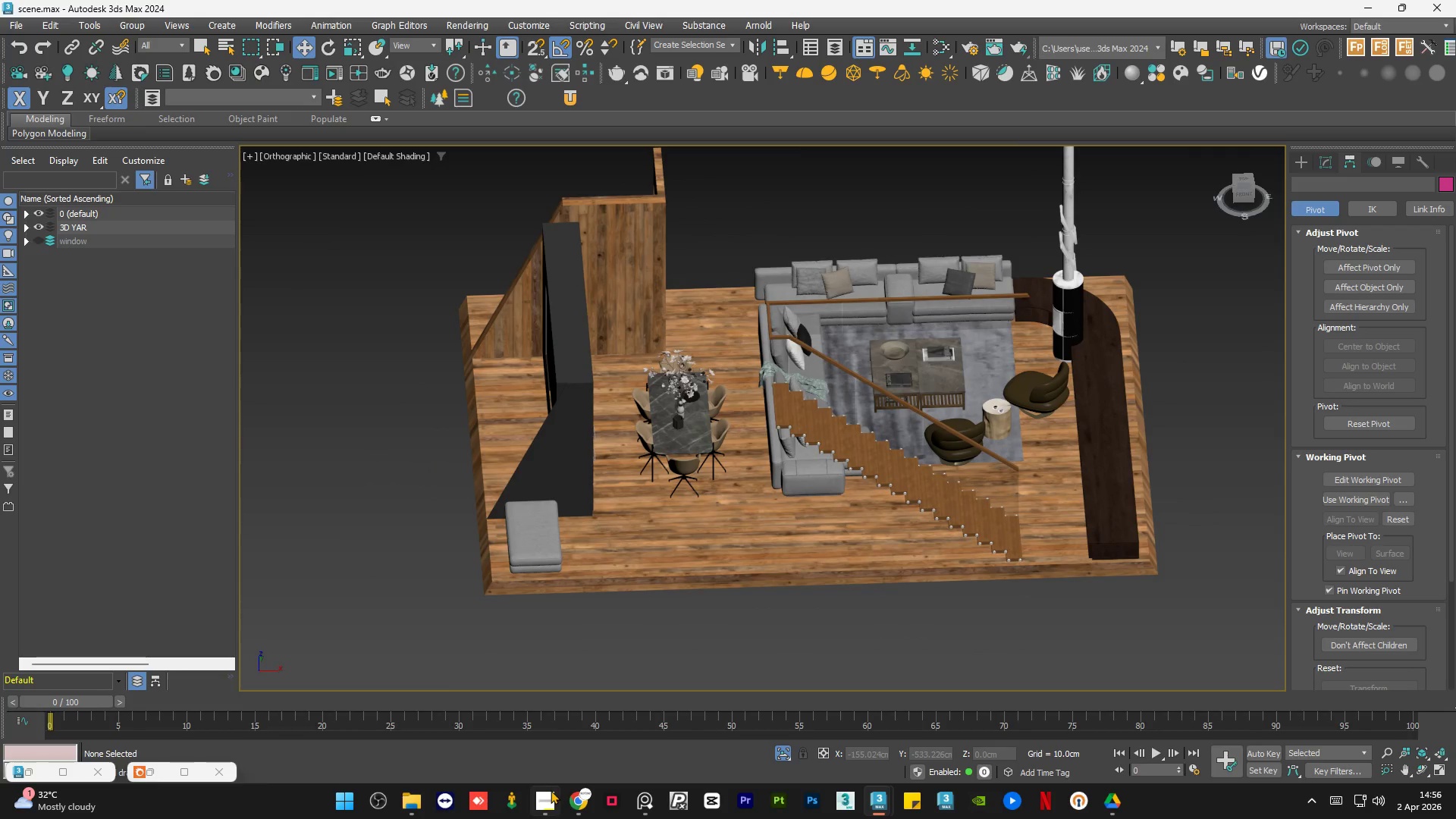 
scroll: coordinate [431, 392], scroll_direction: down, amount: 3.0
 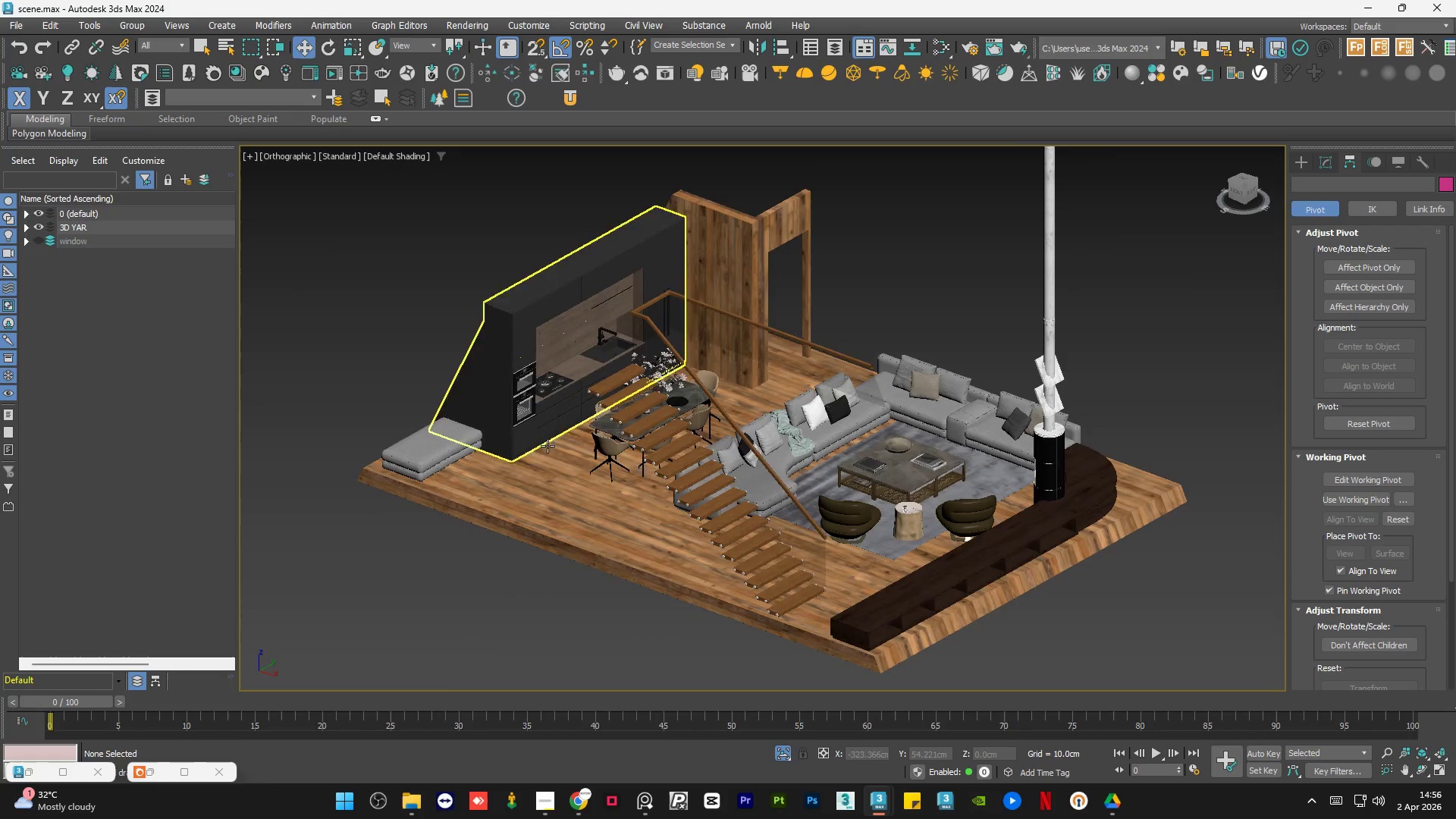 
left_click([550, 791])